 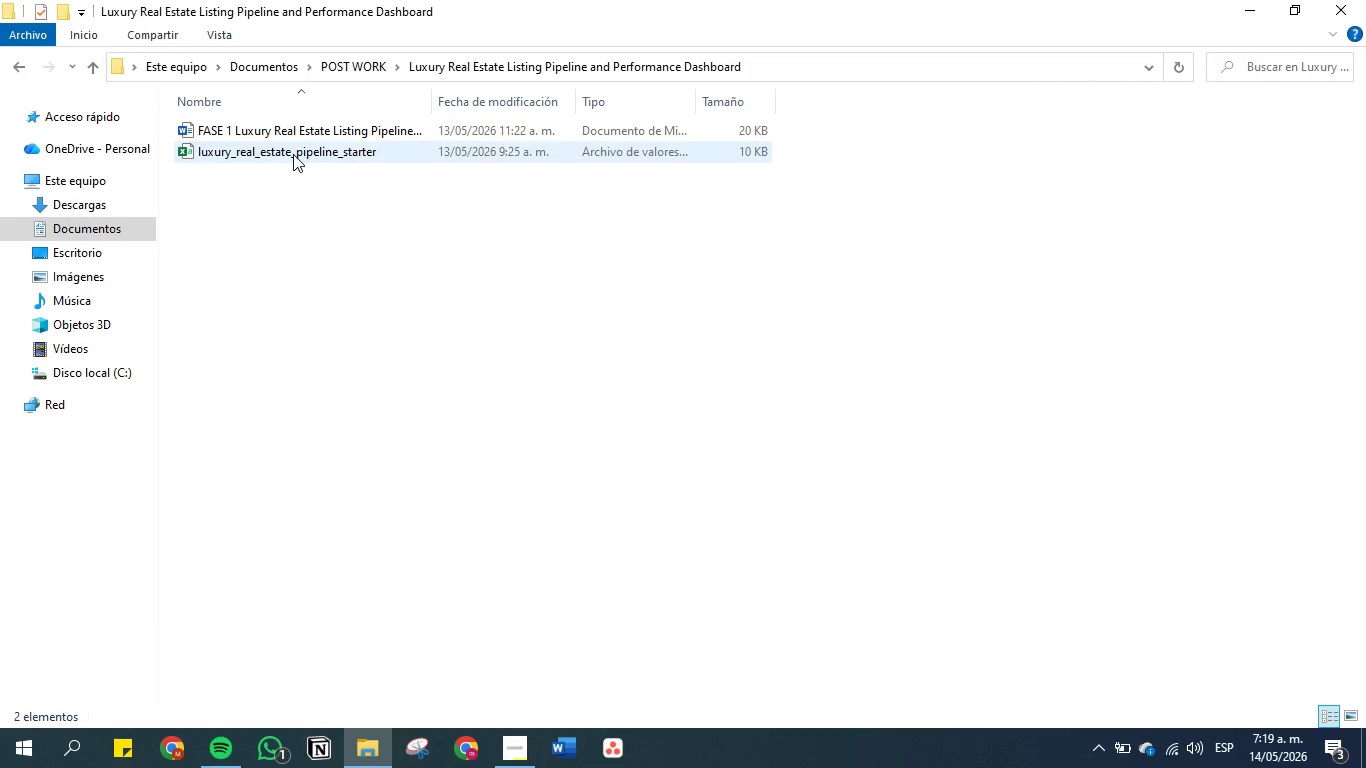 
double_click([293, 154])
 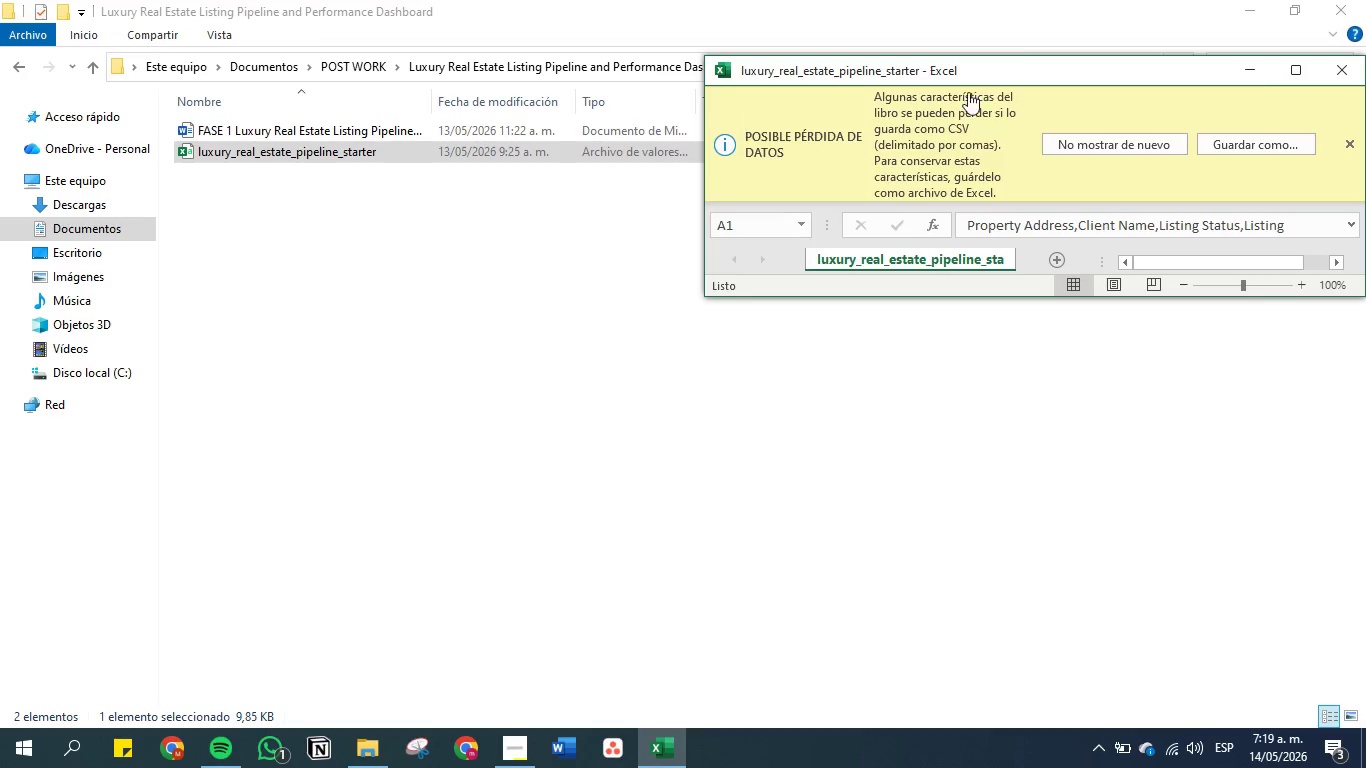 
left_click([1298, 76])
 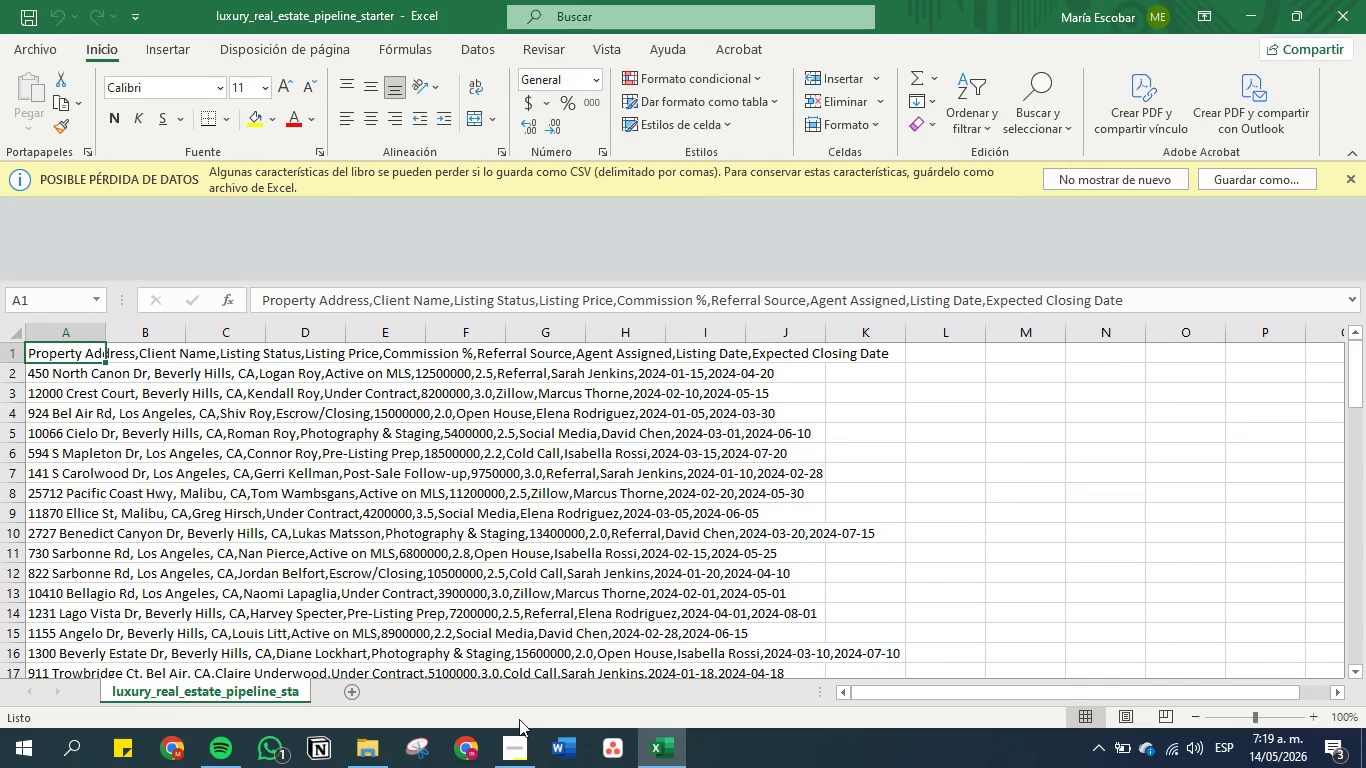 
left_click([388, 736])
 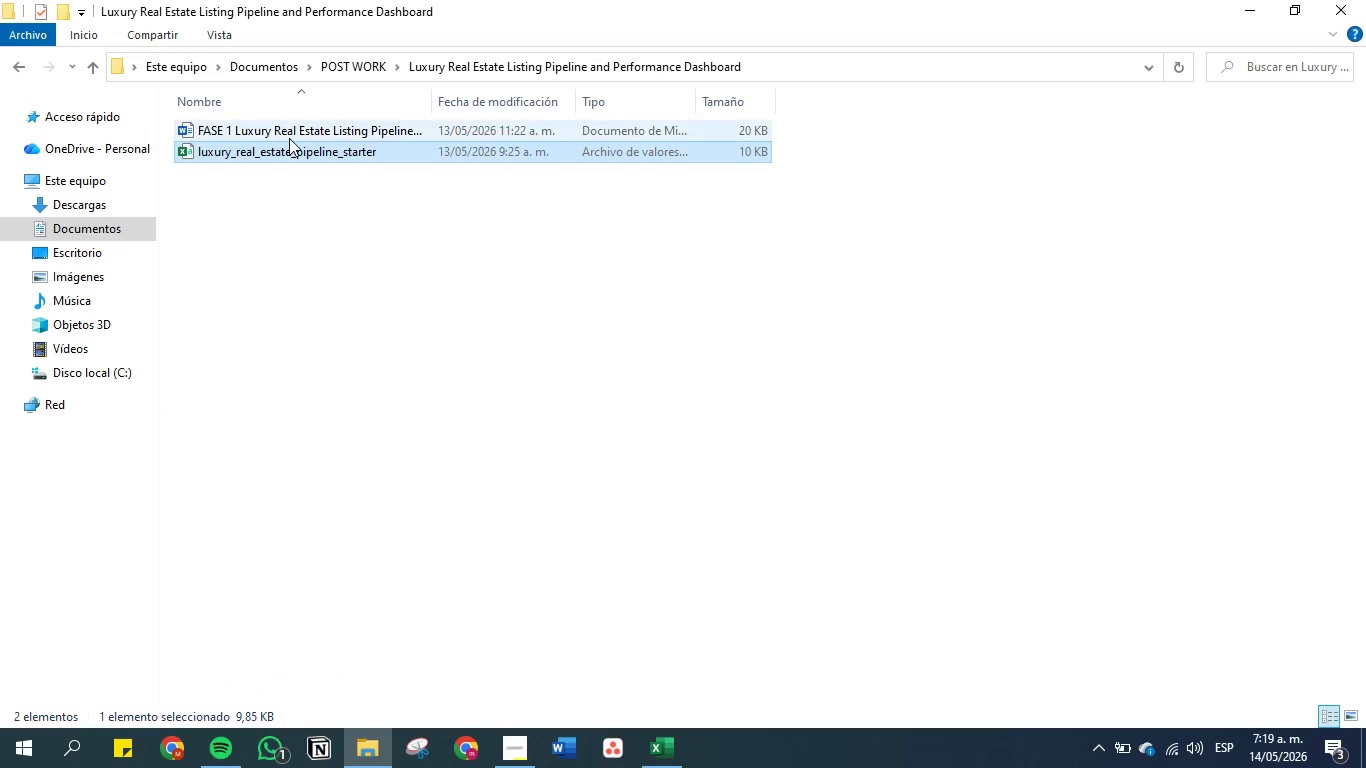 
double_click([289, 138])
 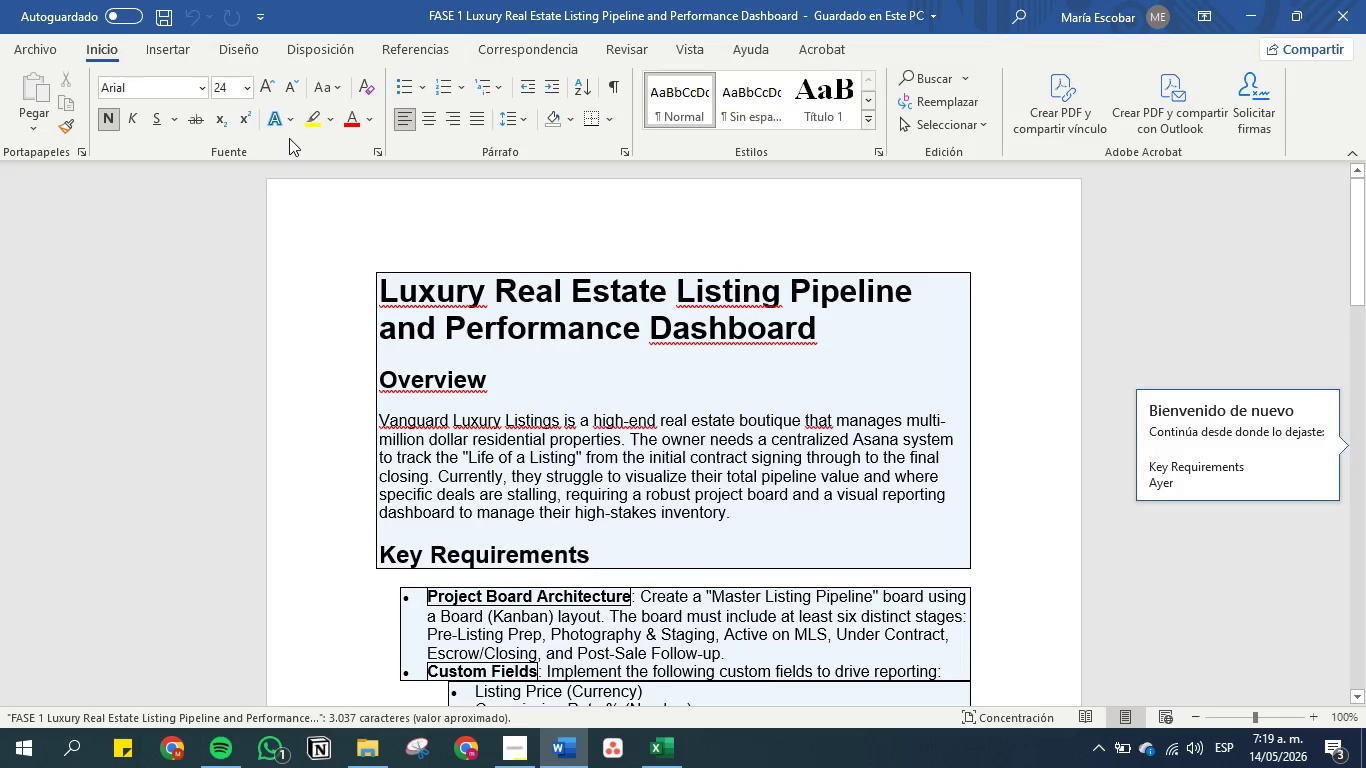 
wait(5.12)
 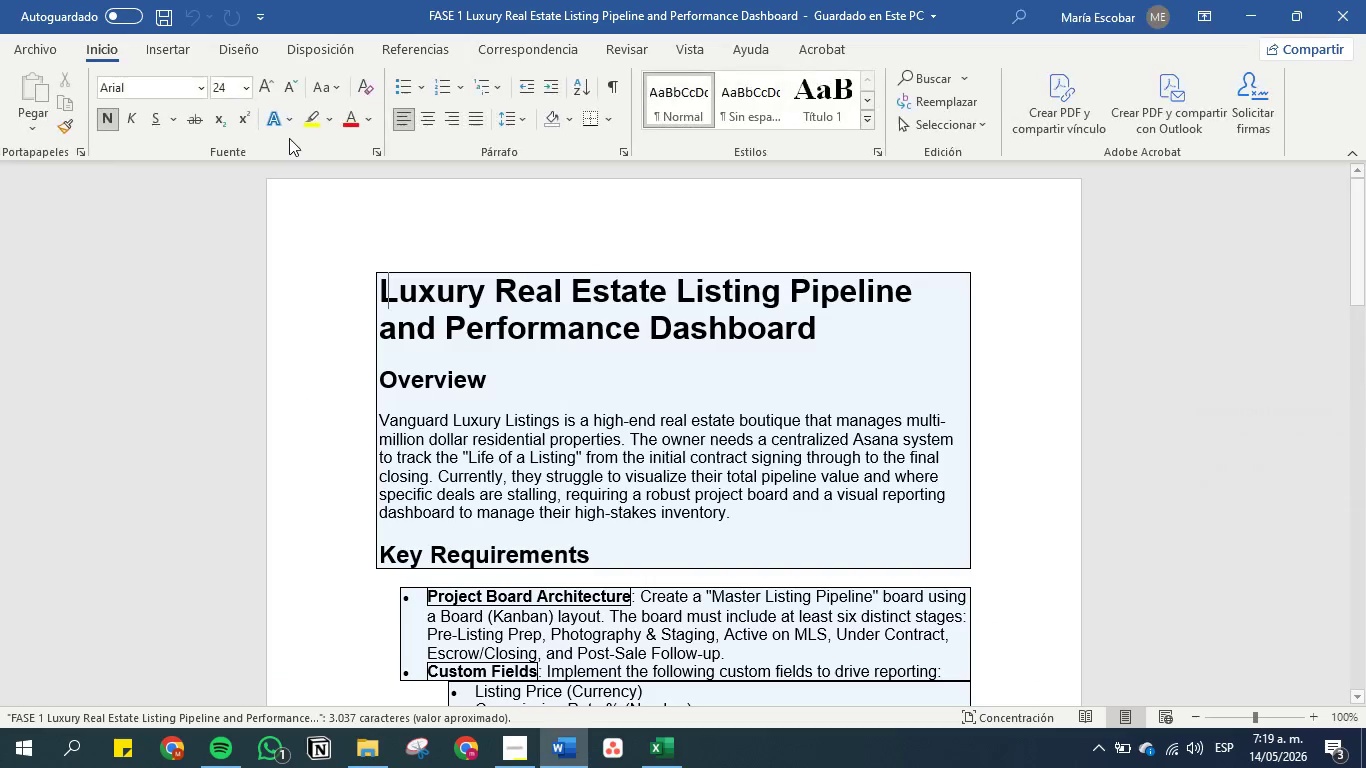 
left_click([720, 419])
 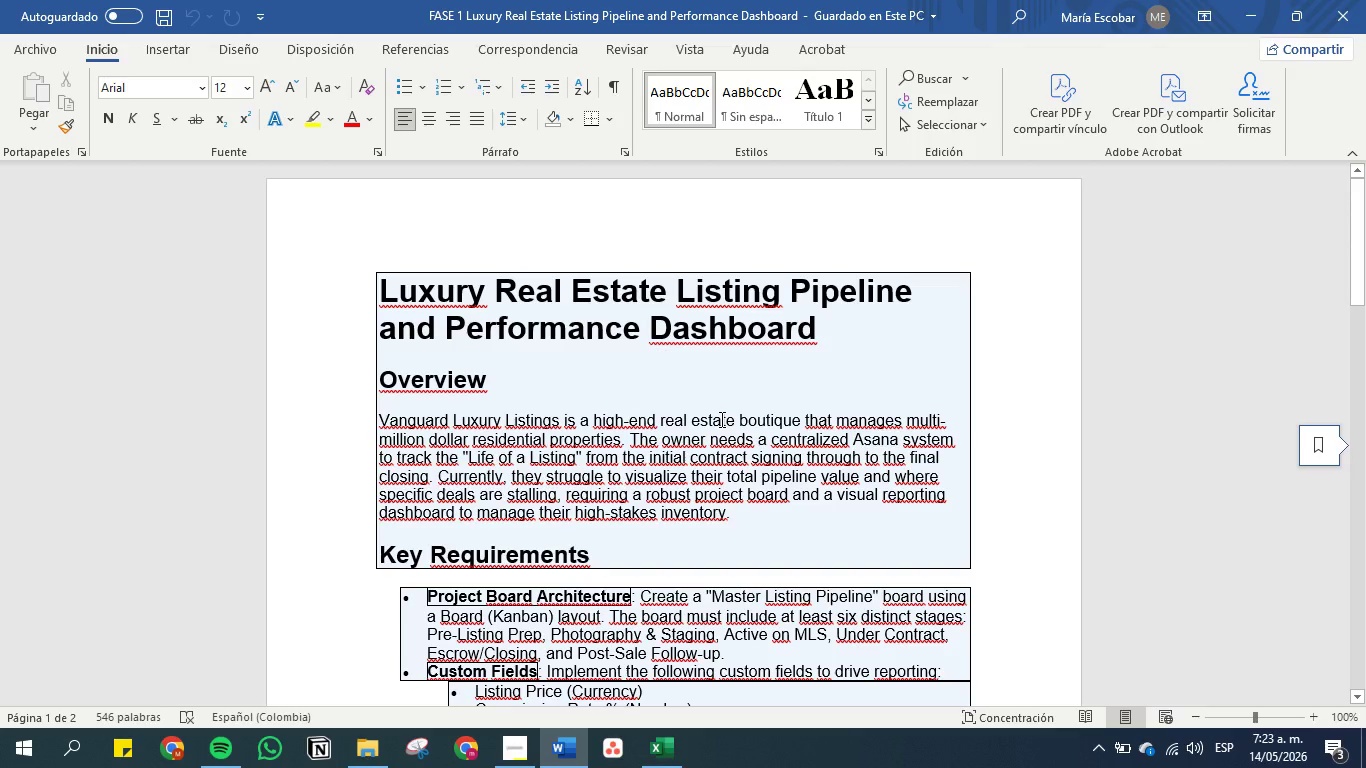 
wait(223.33)
 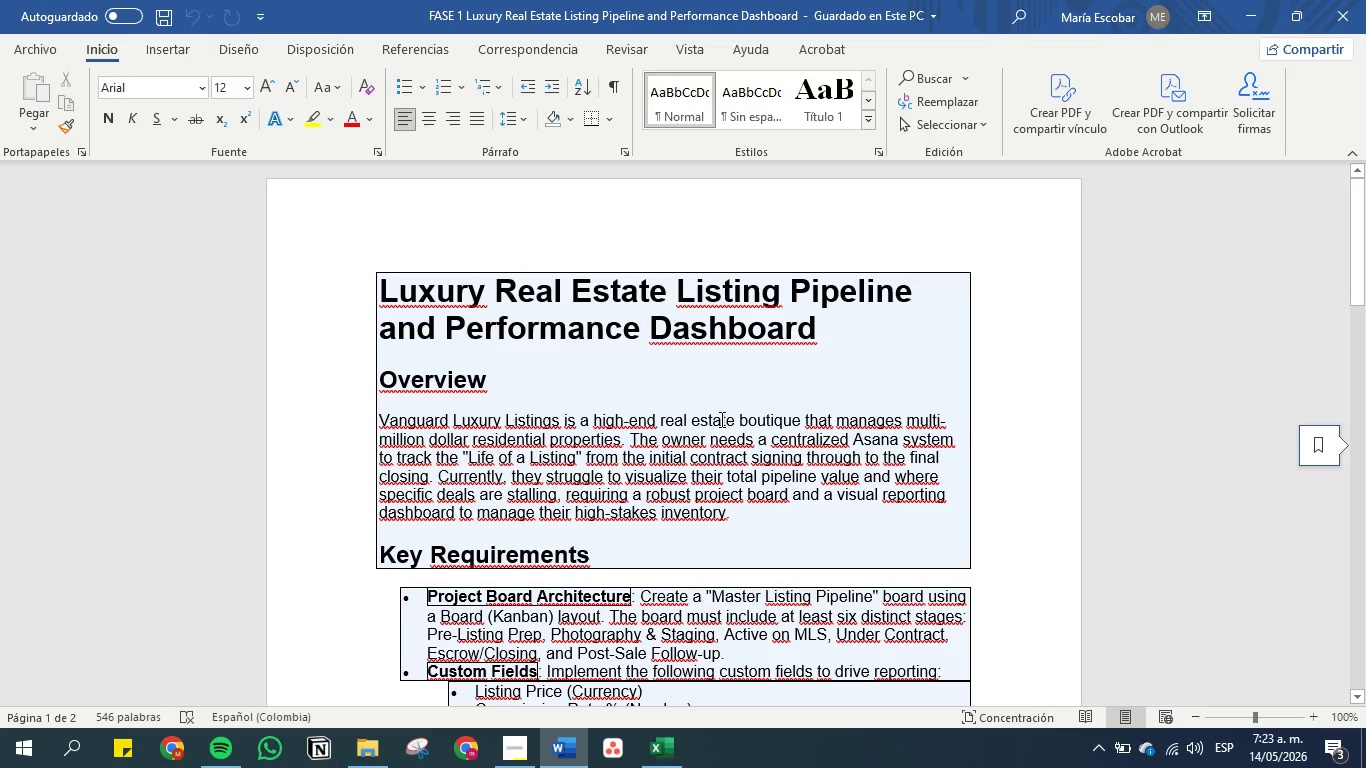 
scroll: coordinate [622, 471], scroll_direction: down, amount: 4.0
 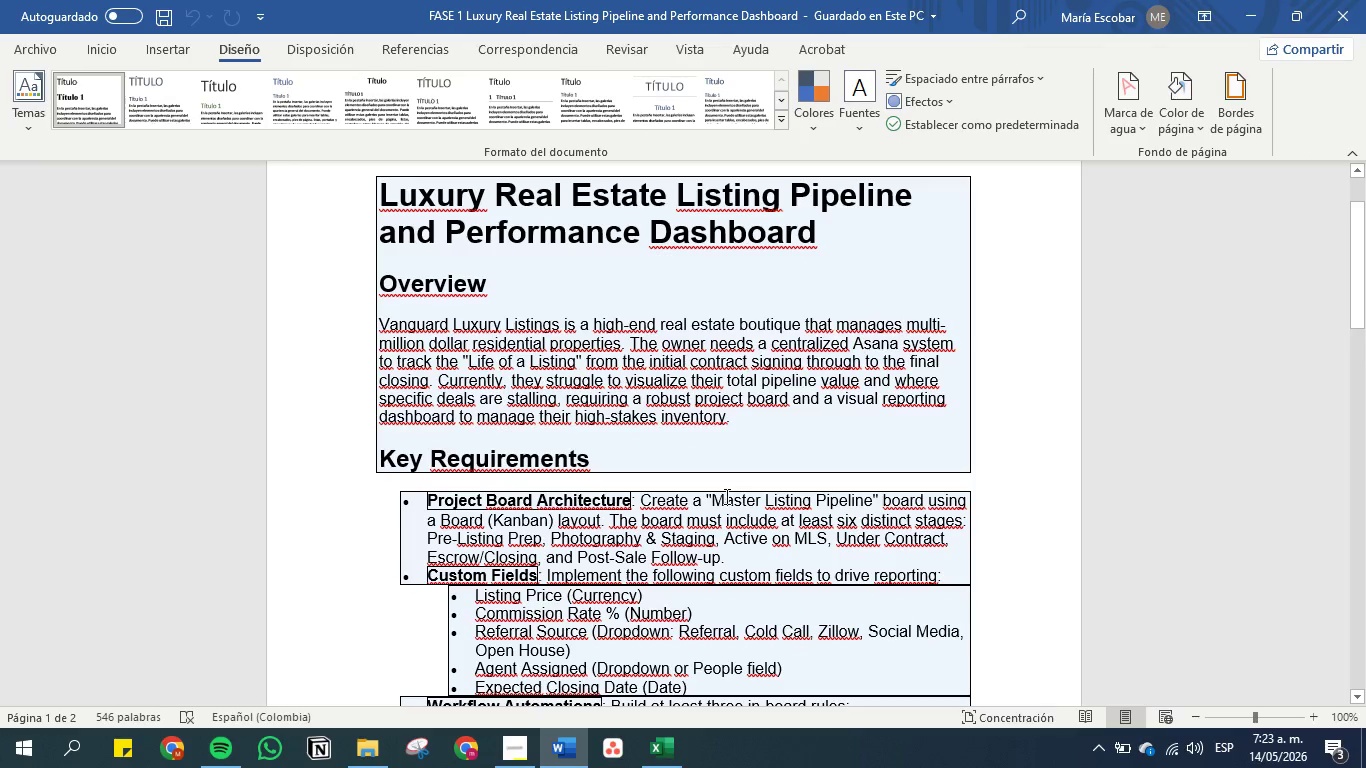 
left_click_drag(start_coordinate=[714, 496], to_coordinate=[846, 496])
 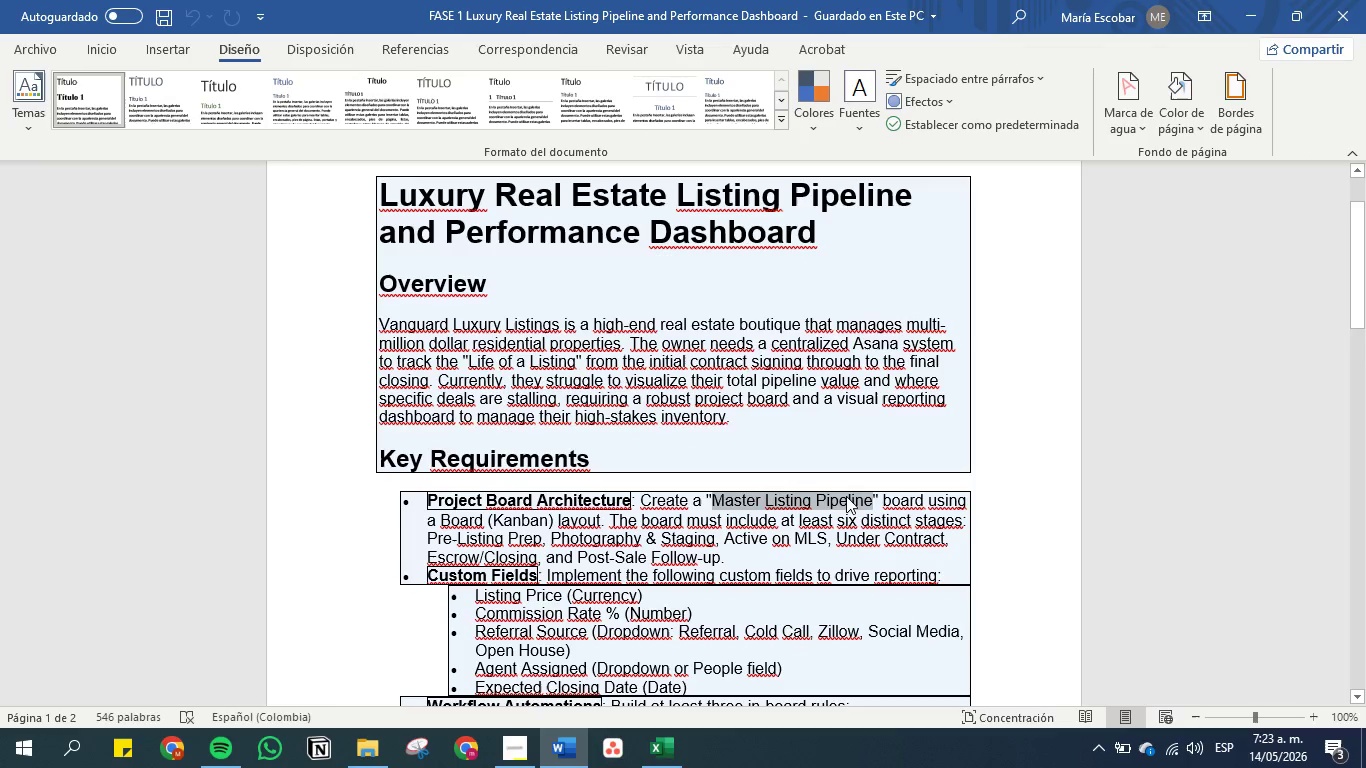 
key(Control+C)
 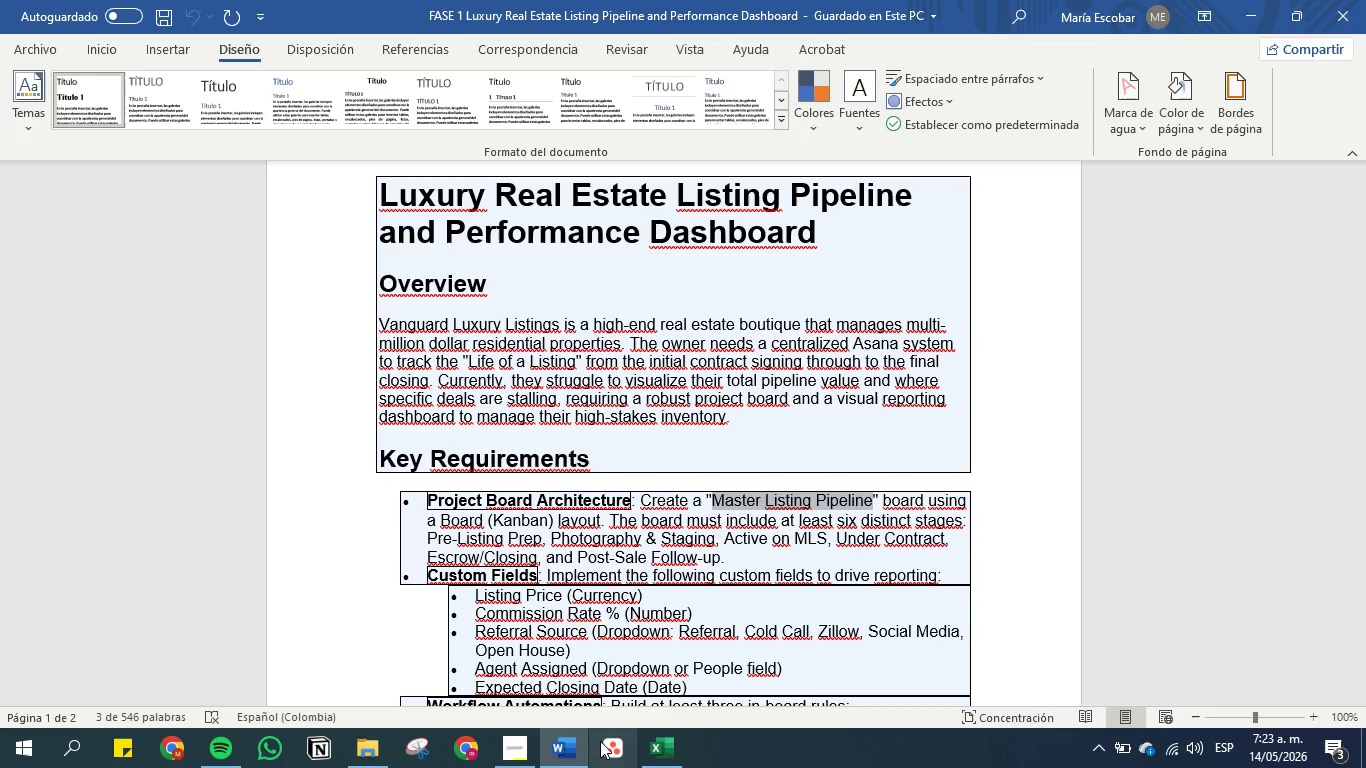 
left_click([601, 741])
 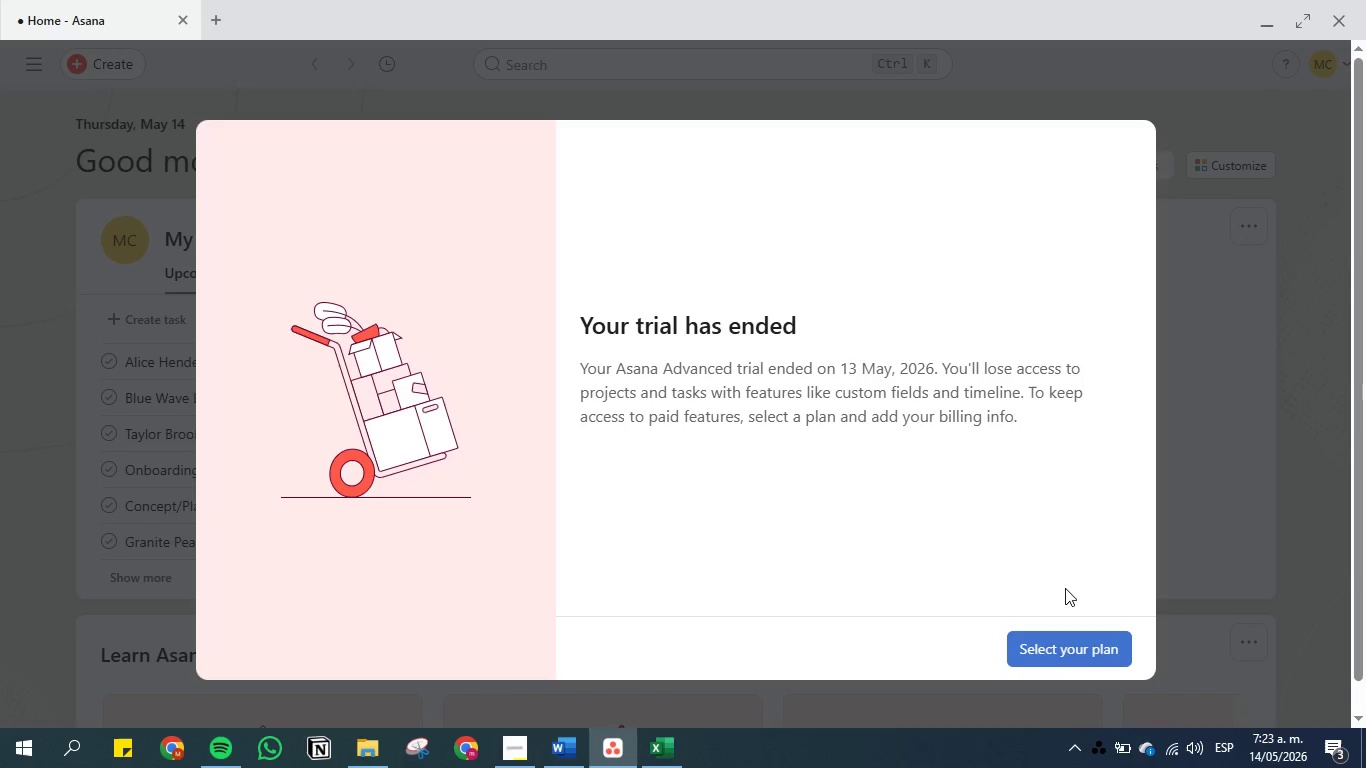 
wait(20.74)
 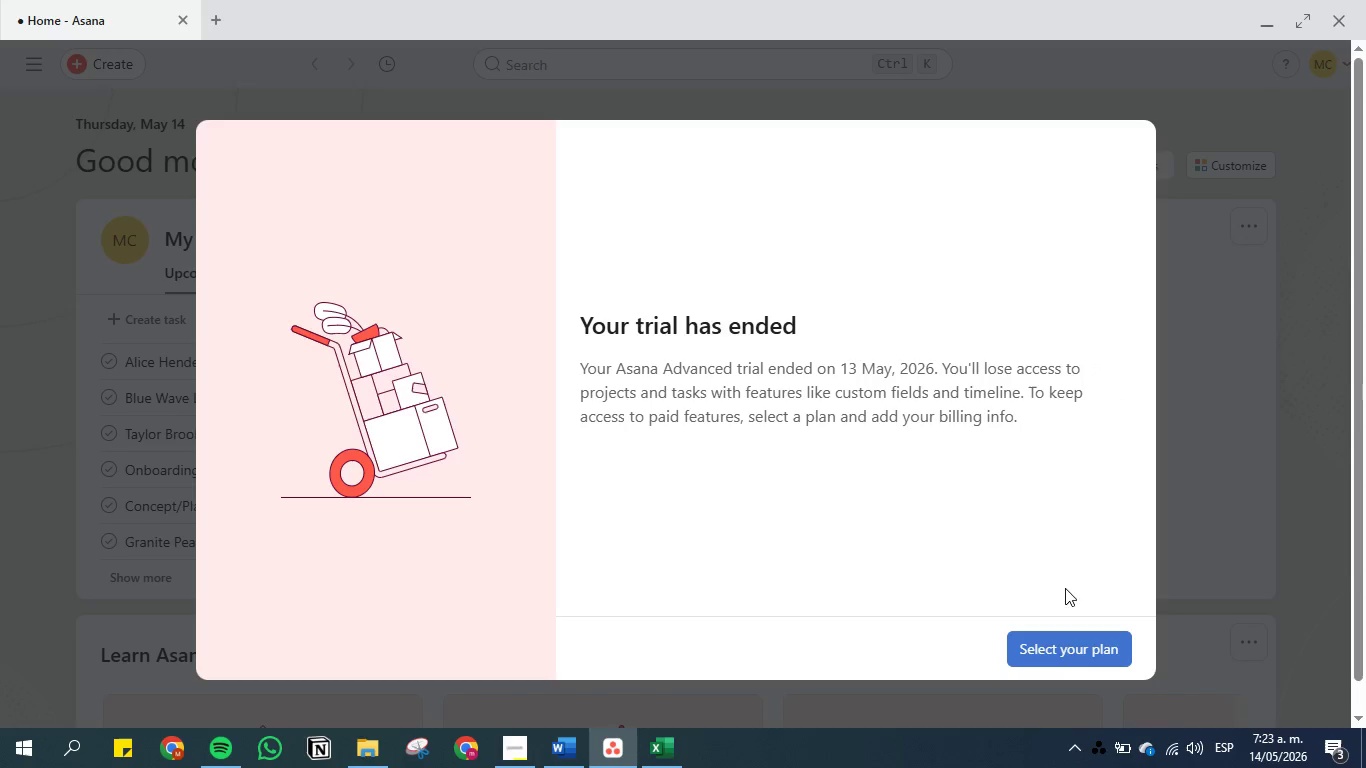 
left_click([1116, 151])
 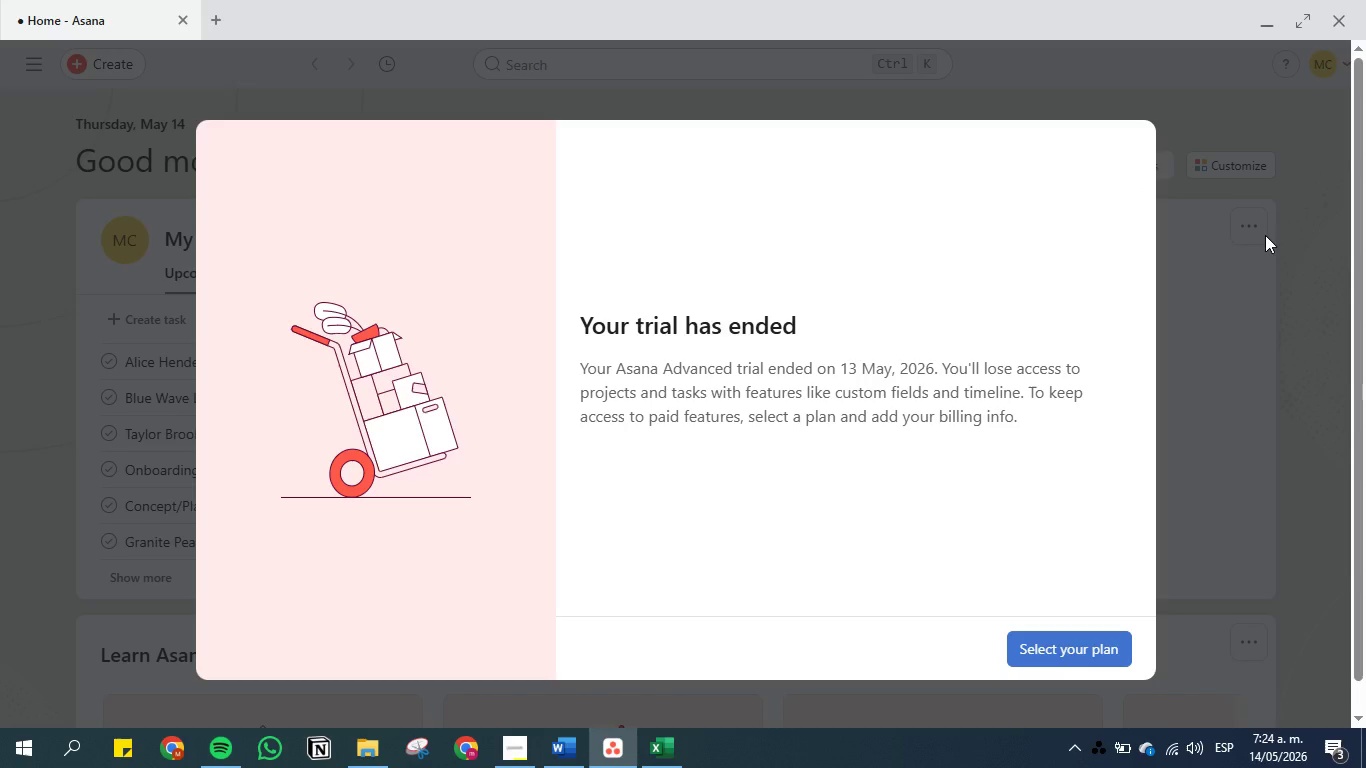 
left_click([1265, 235])
 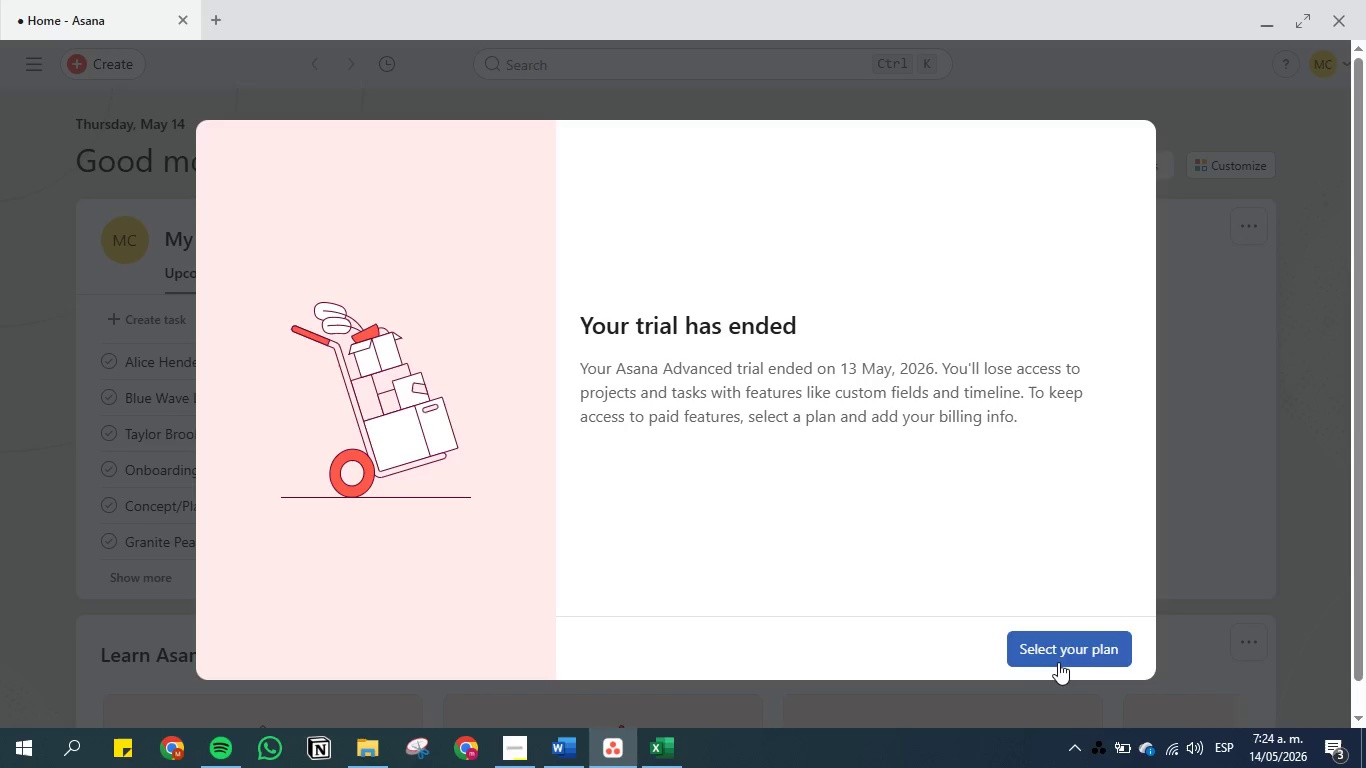 
left_click([1054, 653])
 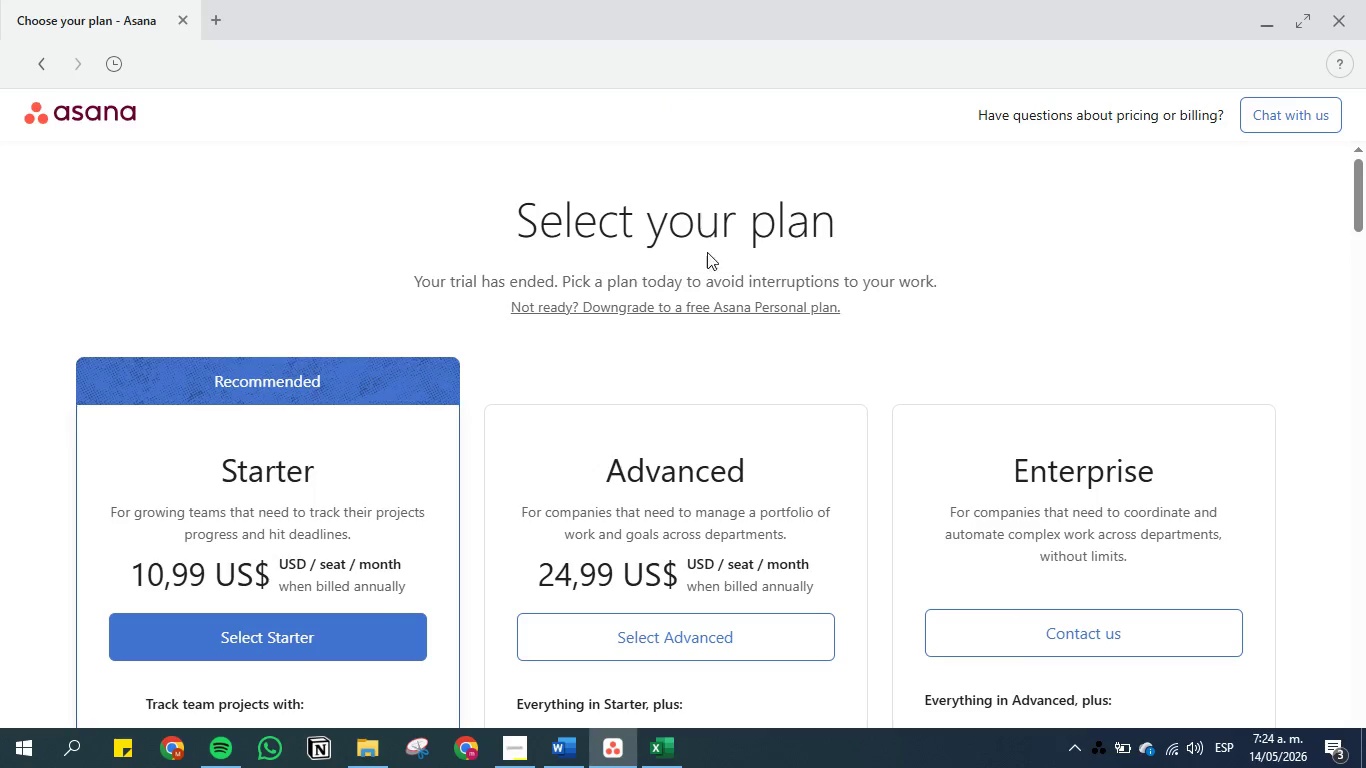 
scroll: coordinate [361, 429], scroll_direction: down, amount: 80.0
 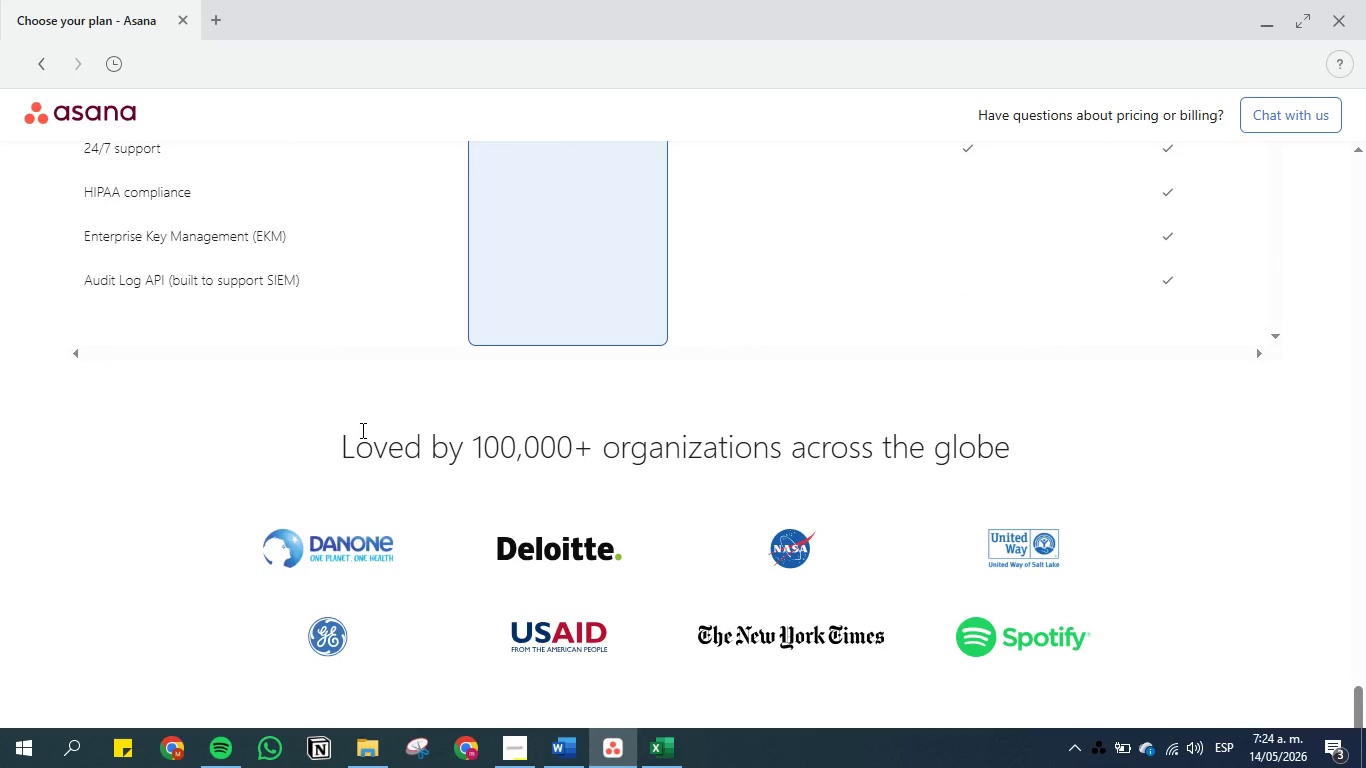 
scroll: coordinate [358, 420], scroll_direction: up, amount: 66.0
 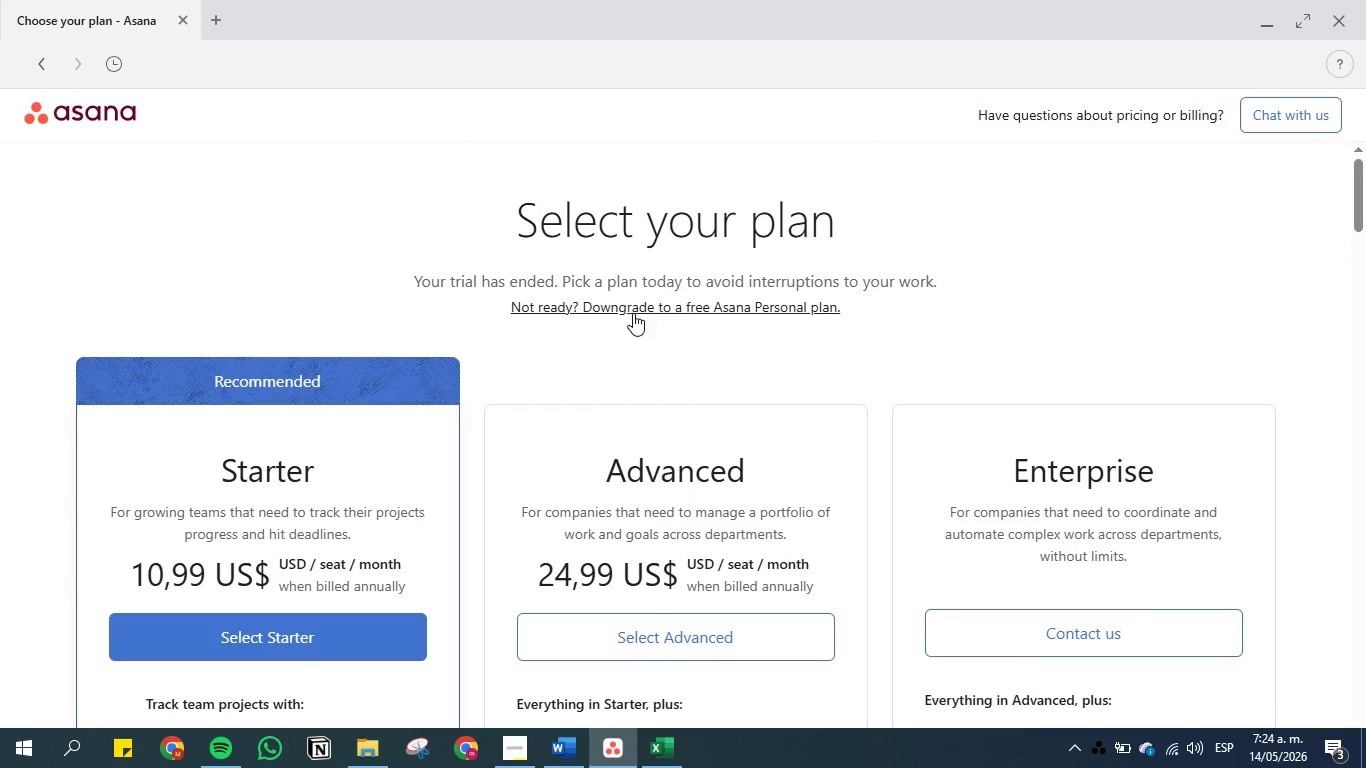 
left_click([639, 314])
 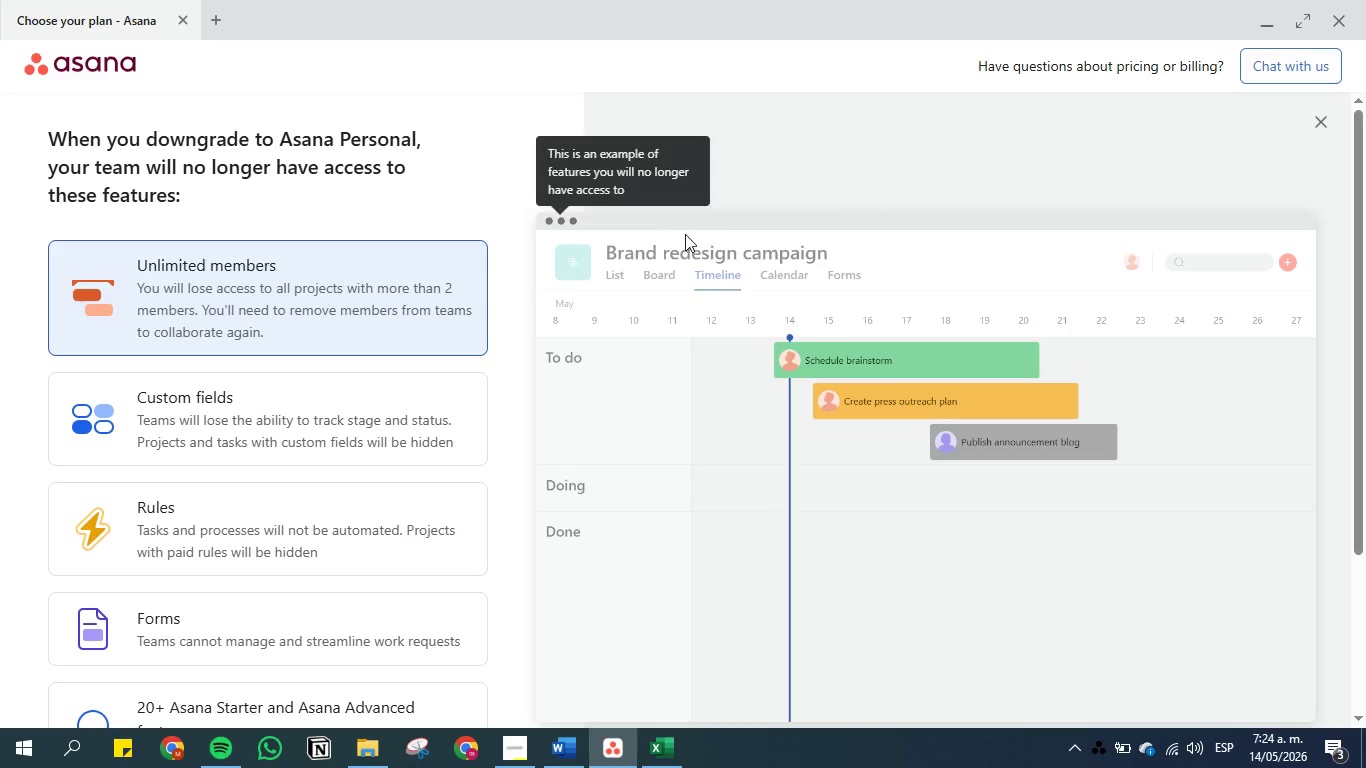 
wait(9.86)
 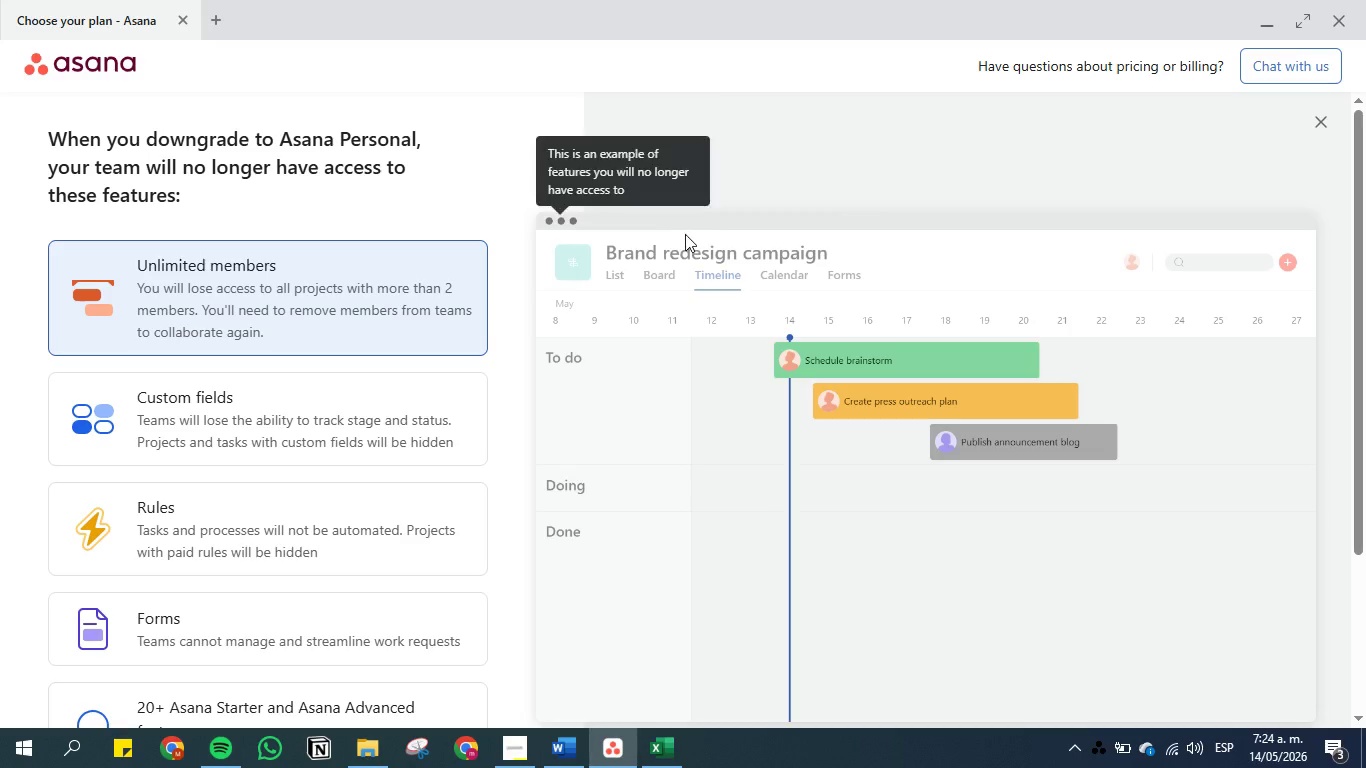 
scroll: coordinate [227, 301], scroll_direction: down, amount: 1.0
 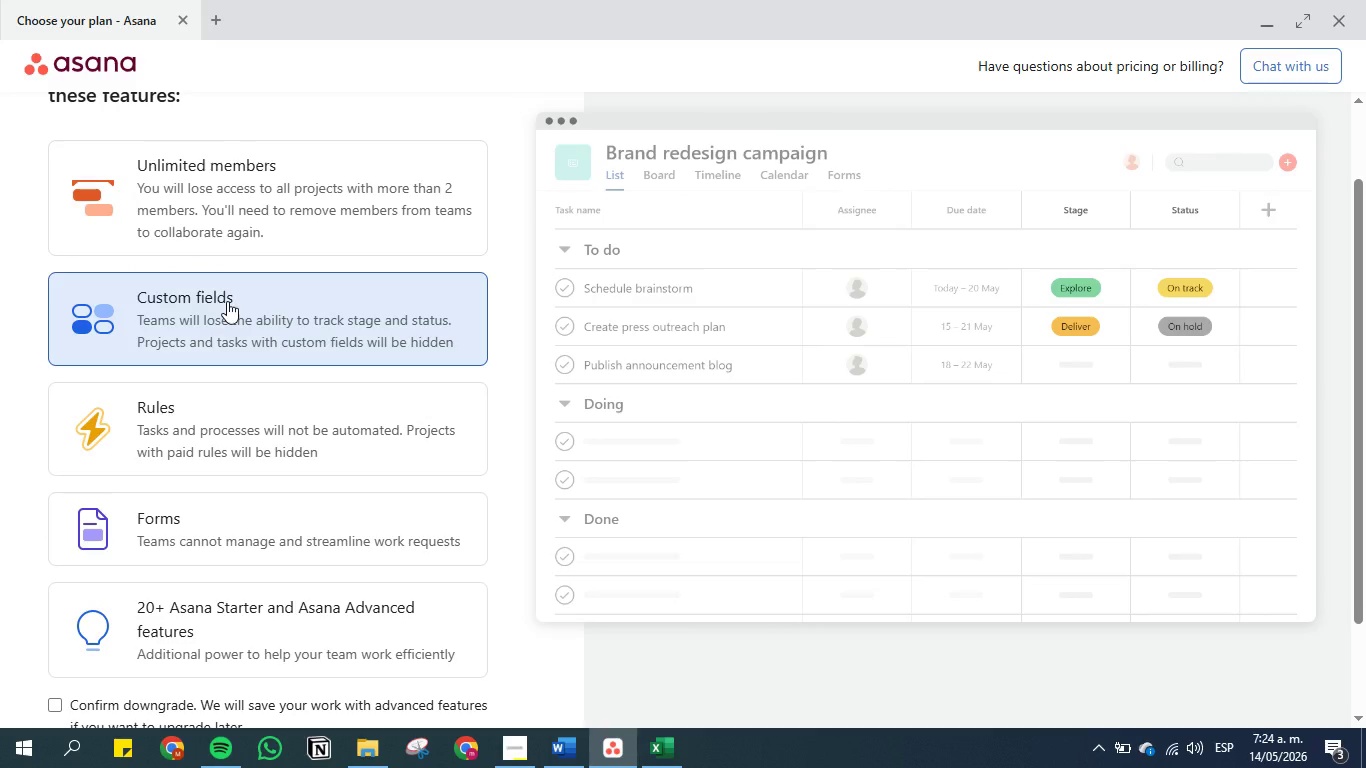 
scroll: coordinate [227, 301], scroll_direction: up, amount: 1.0
 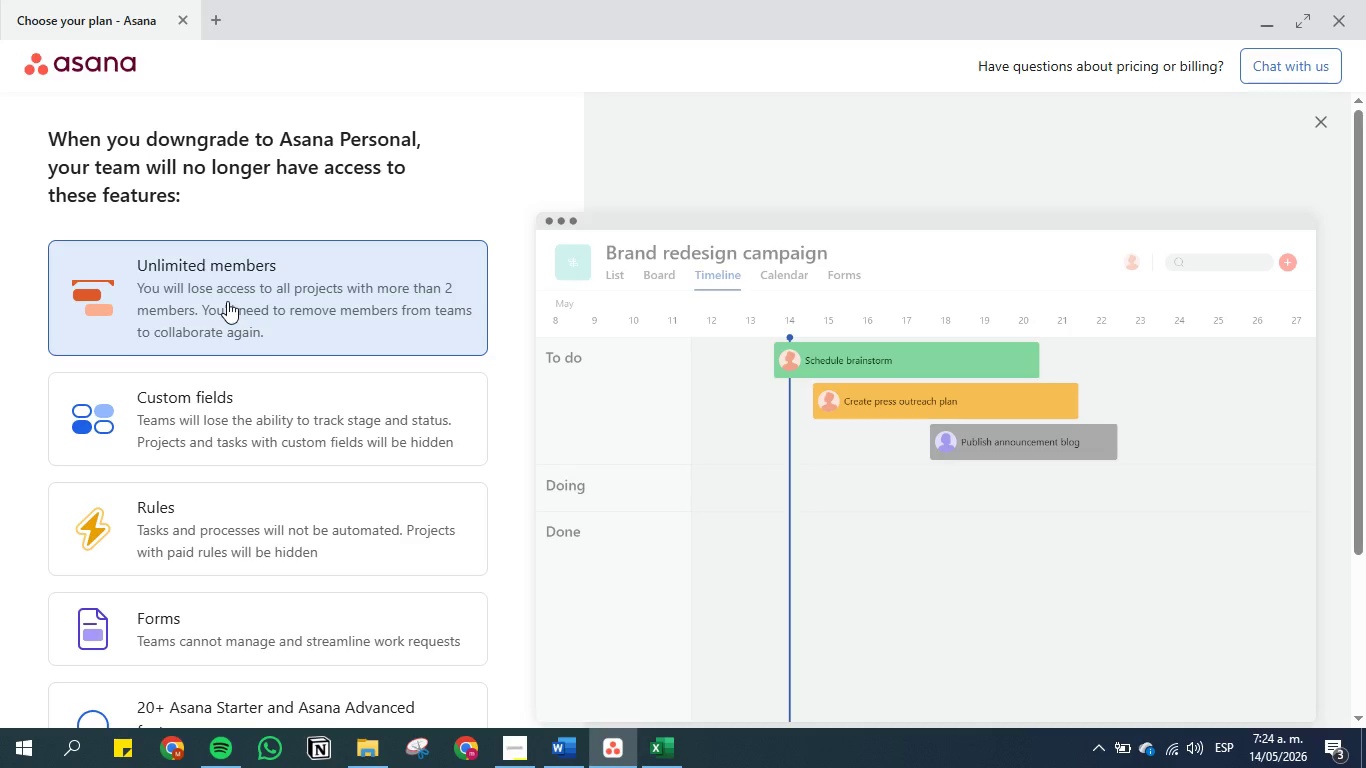 
wait(6.85)
 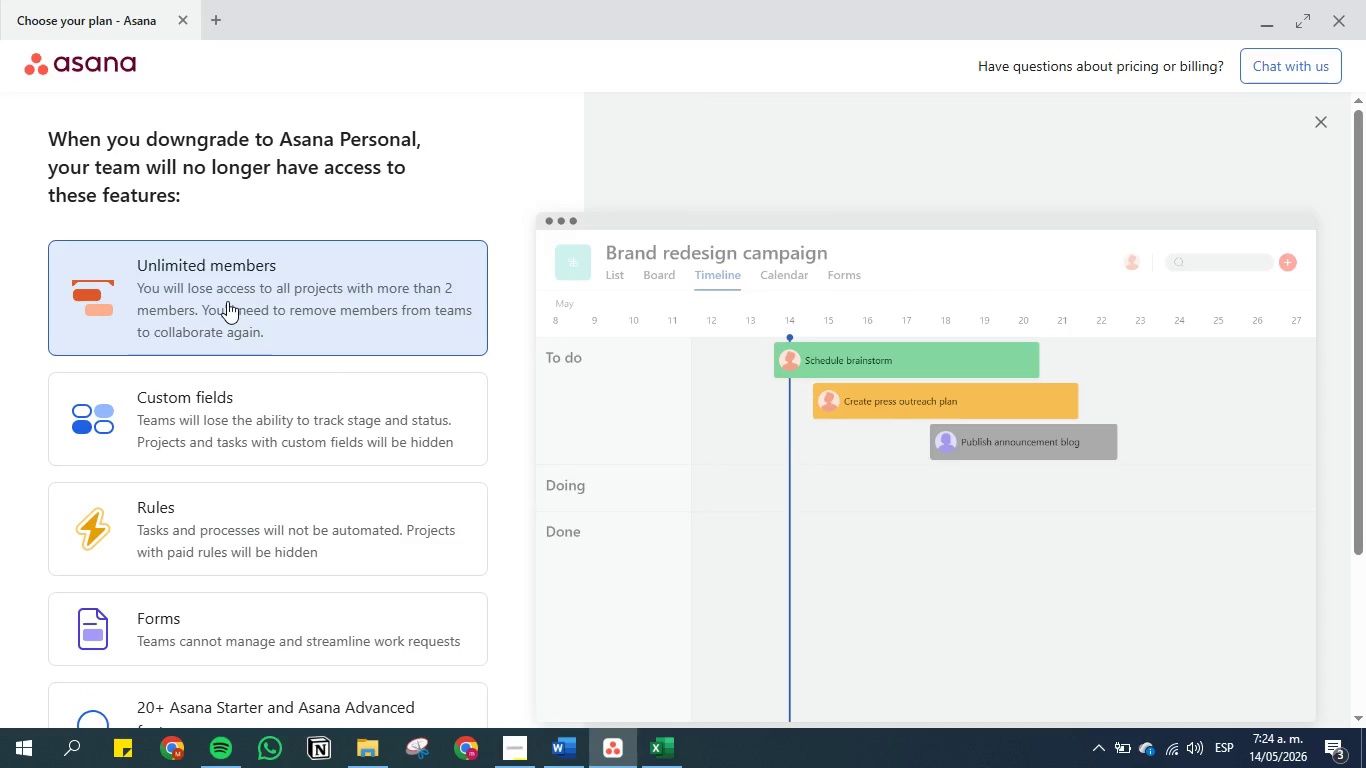 
scroll: coordinate [227, 301], scroll_direction: down, amount: 1.0
 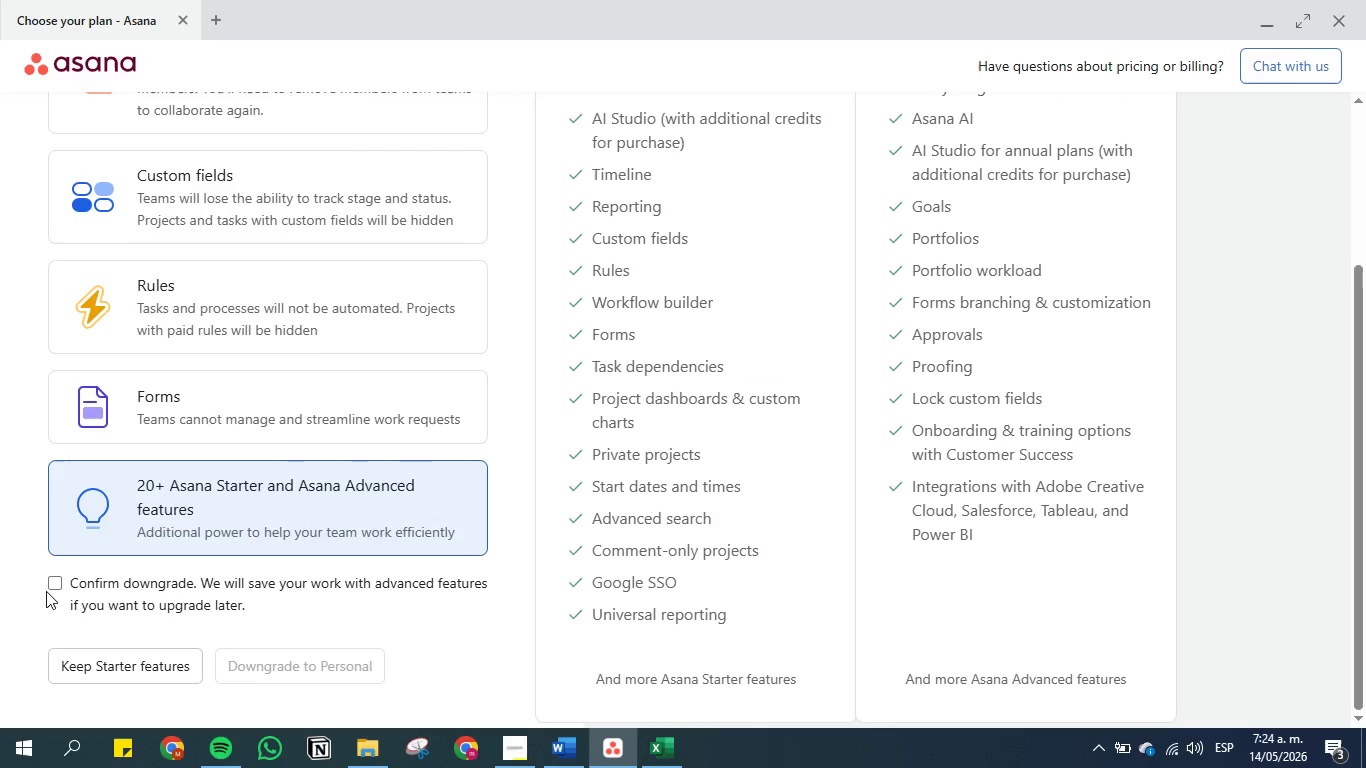 
left_click([54, 588])
 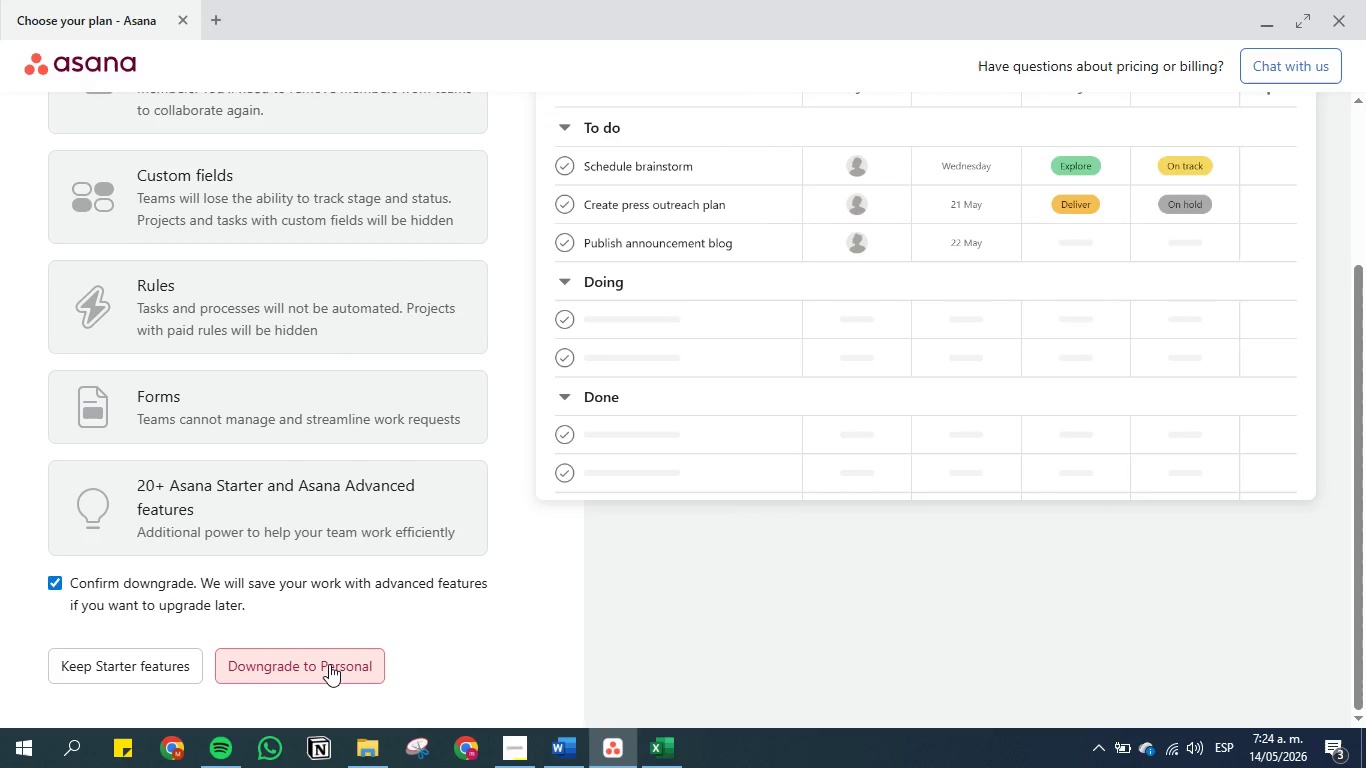 
wait(11.66)
 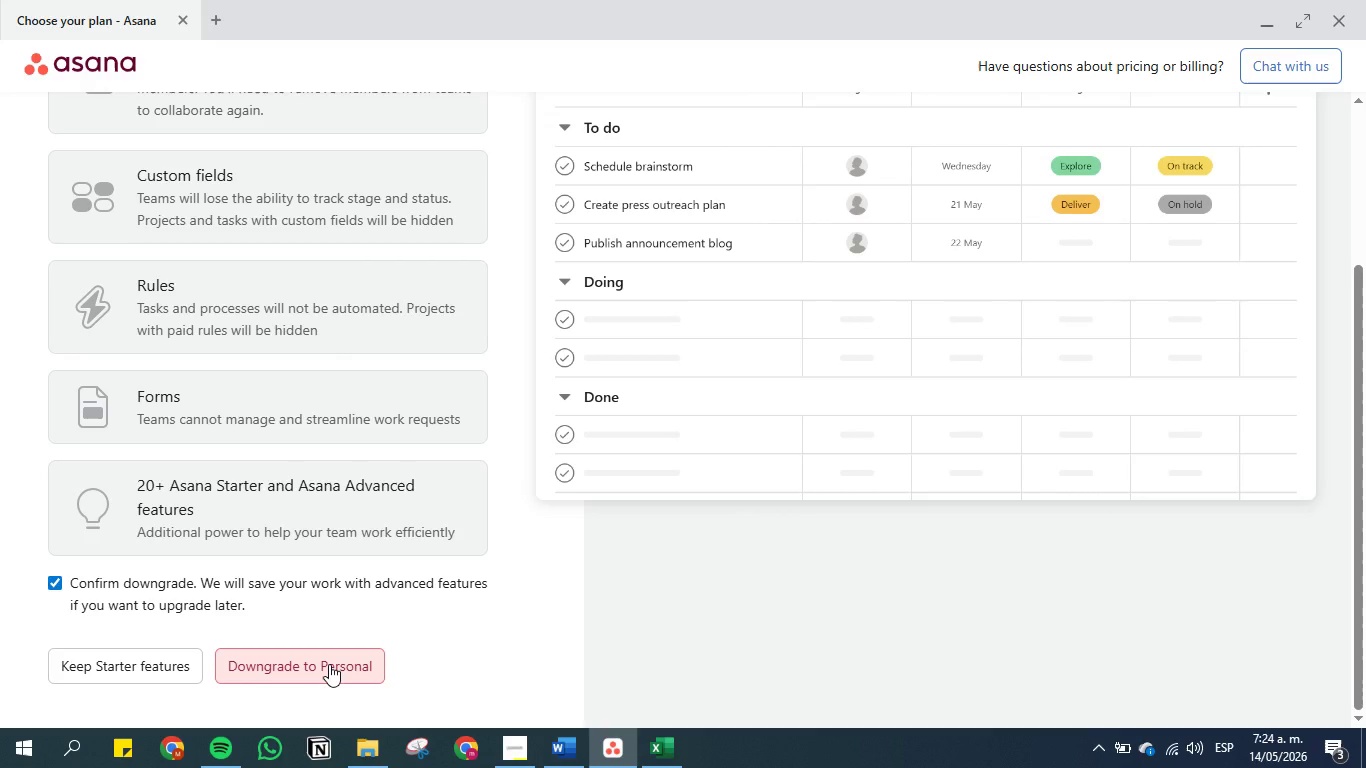 
scroll: coordinate [329, 495], scroll_direction: up, amount: 2.0
 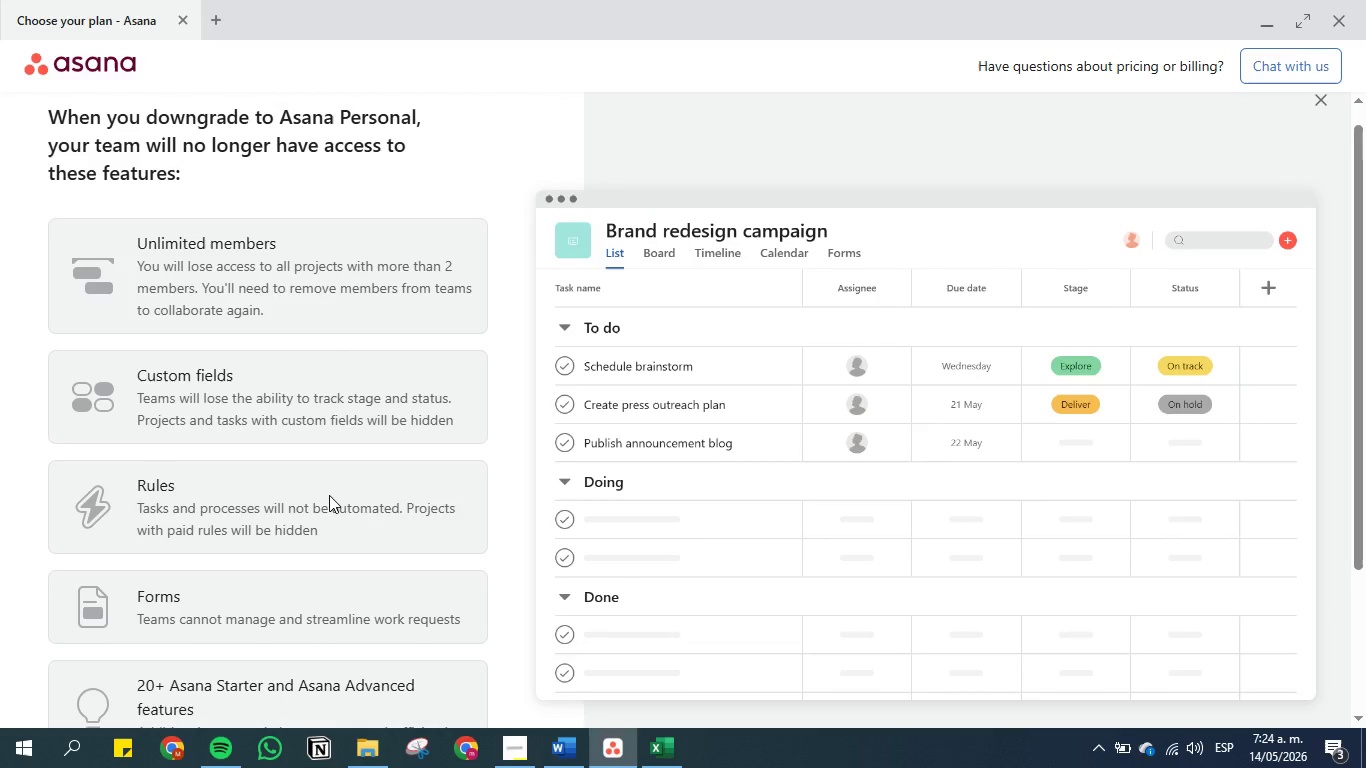 
scroll: coordinate [329, 495], scroll_direction: down, amount: 12.0
 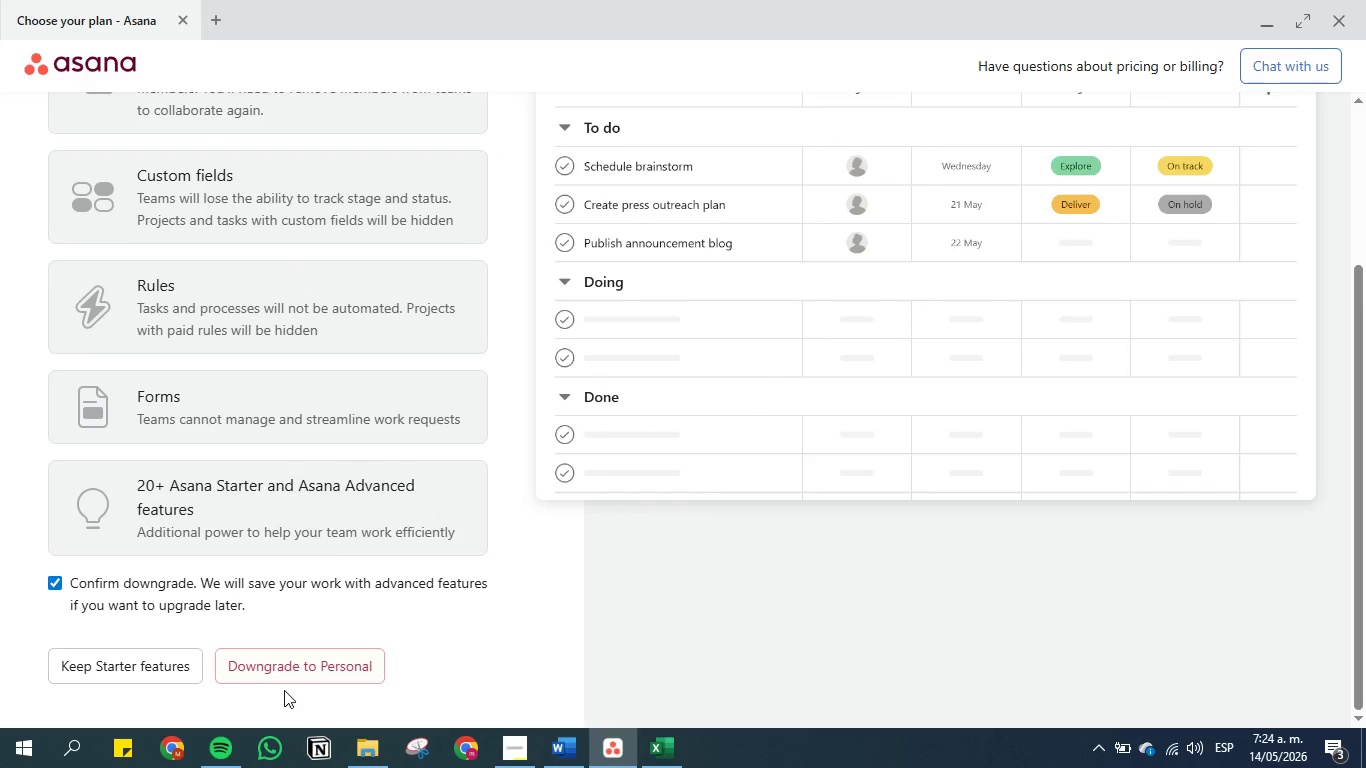 
left_click([287, 671])
 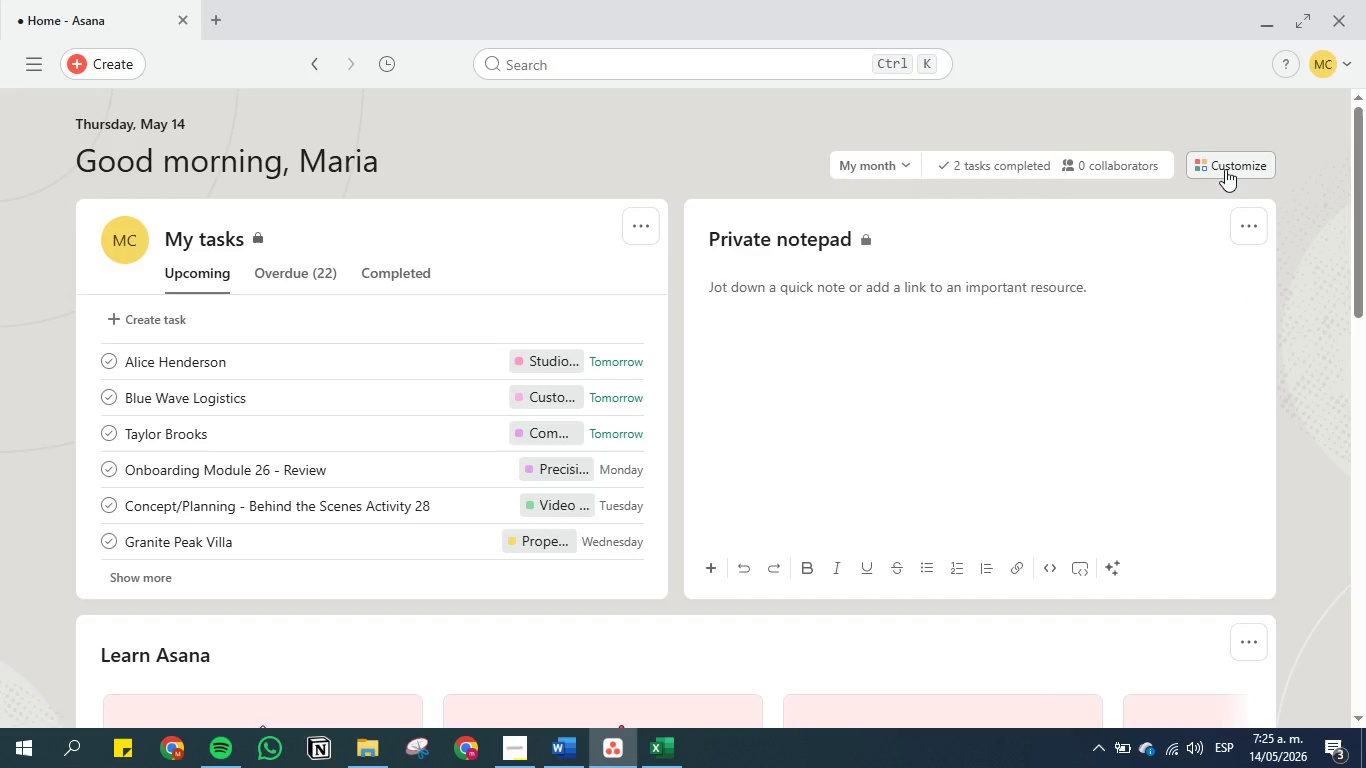 
left_click([1225, 169])
 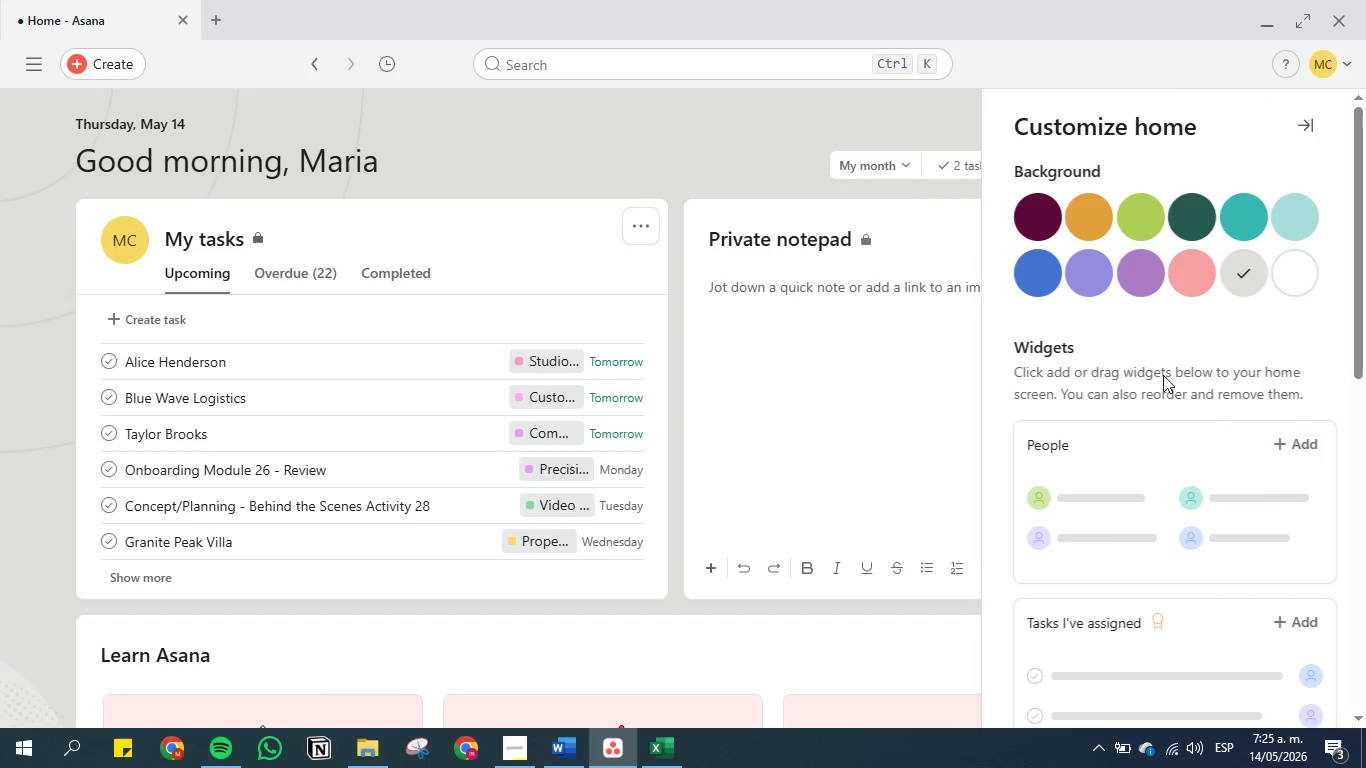 
scroll: coordinate [1157, 457], scroll_direction: down, amount: 7.0
 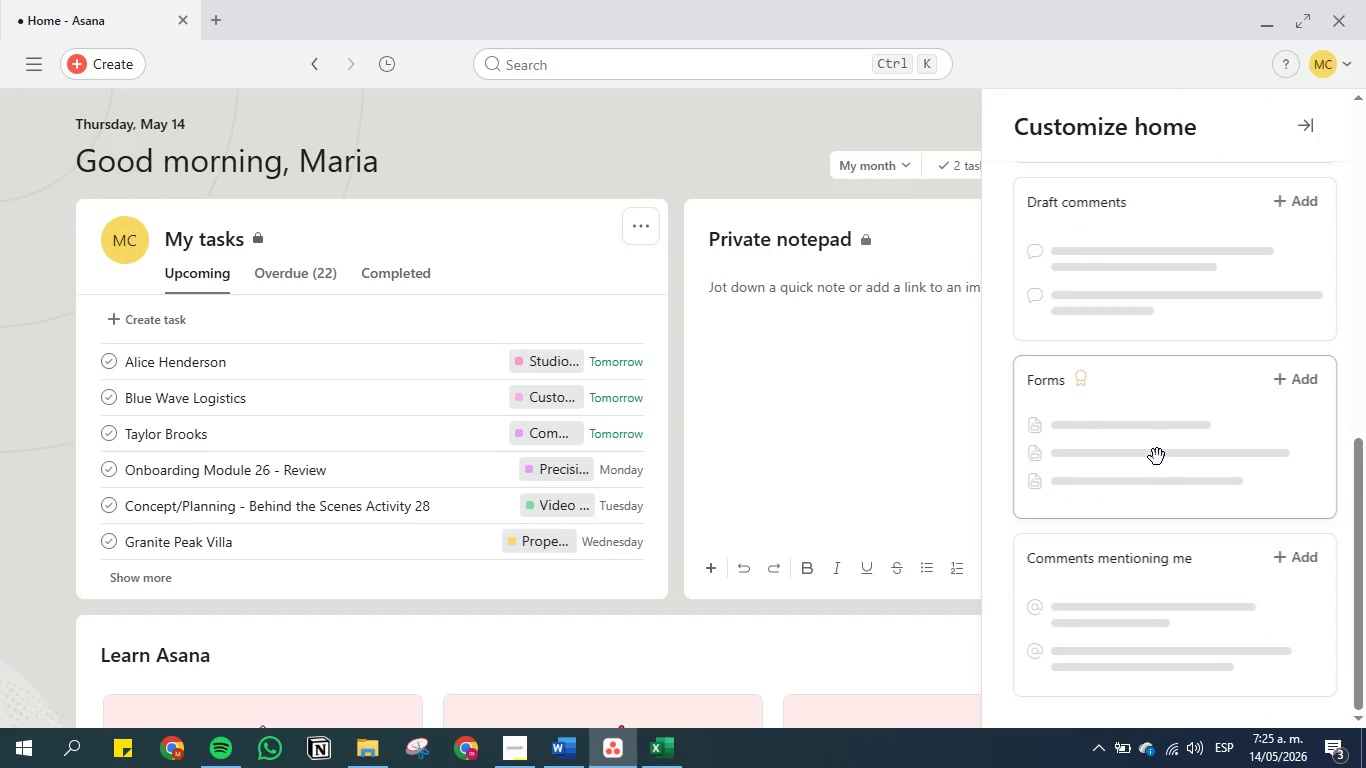 
left_click([707, 112])
 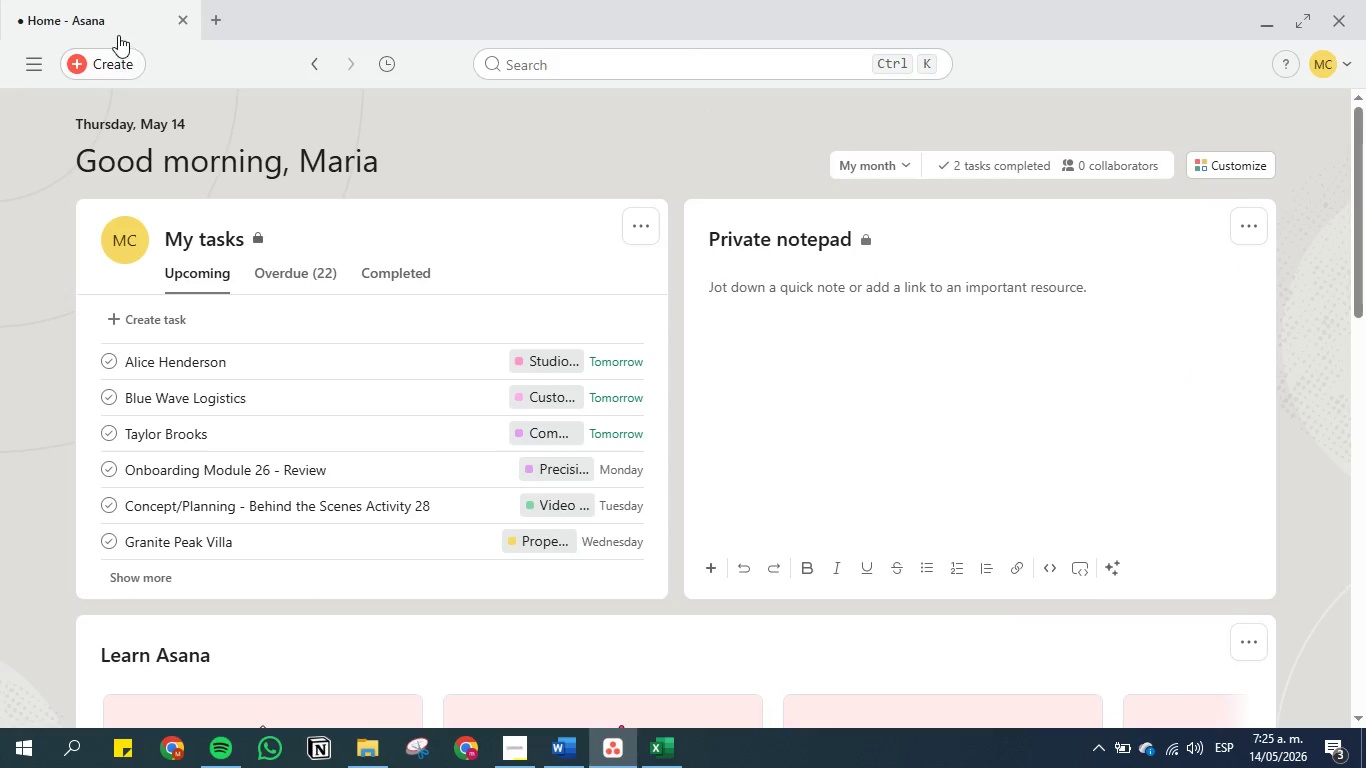 
scroll: coordinate [1115, 387], scroll_direction: up, amount: 12.0
 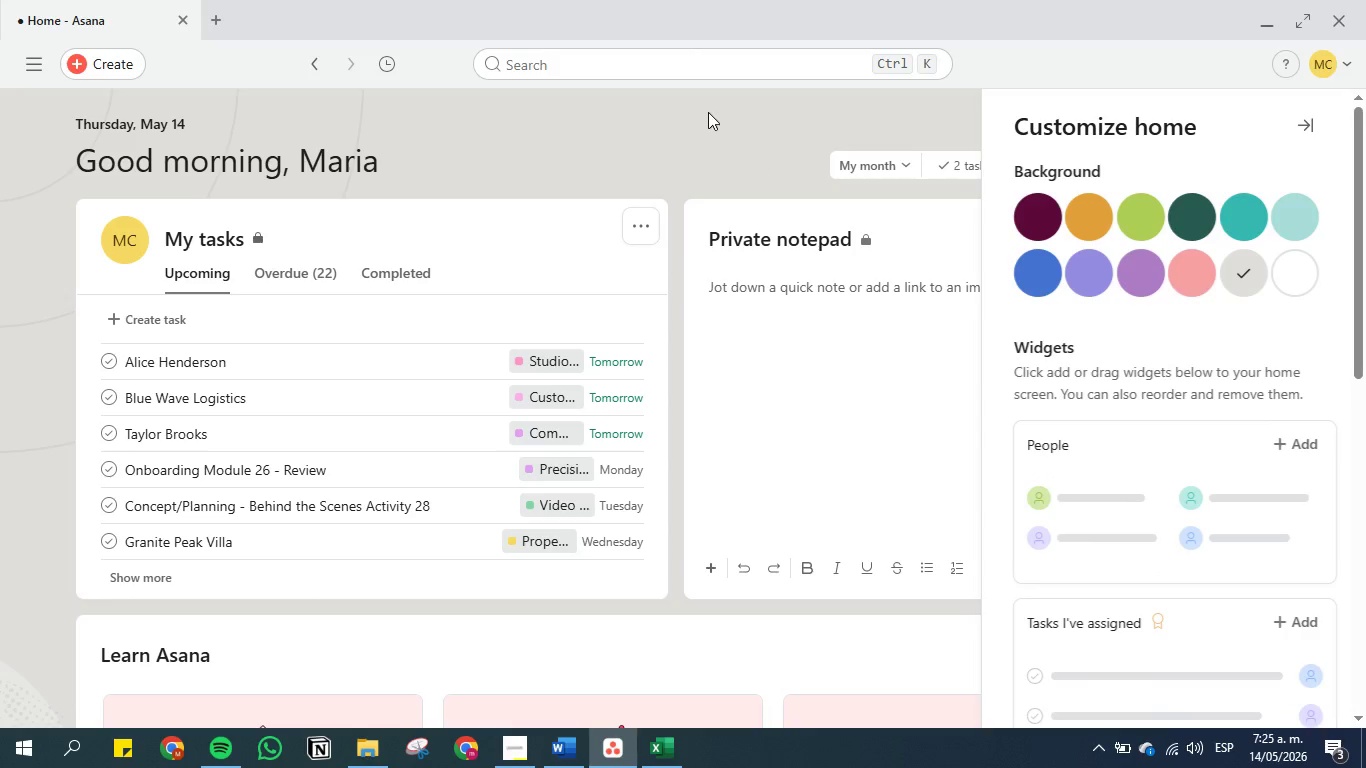 
left_click([106, 63])
 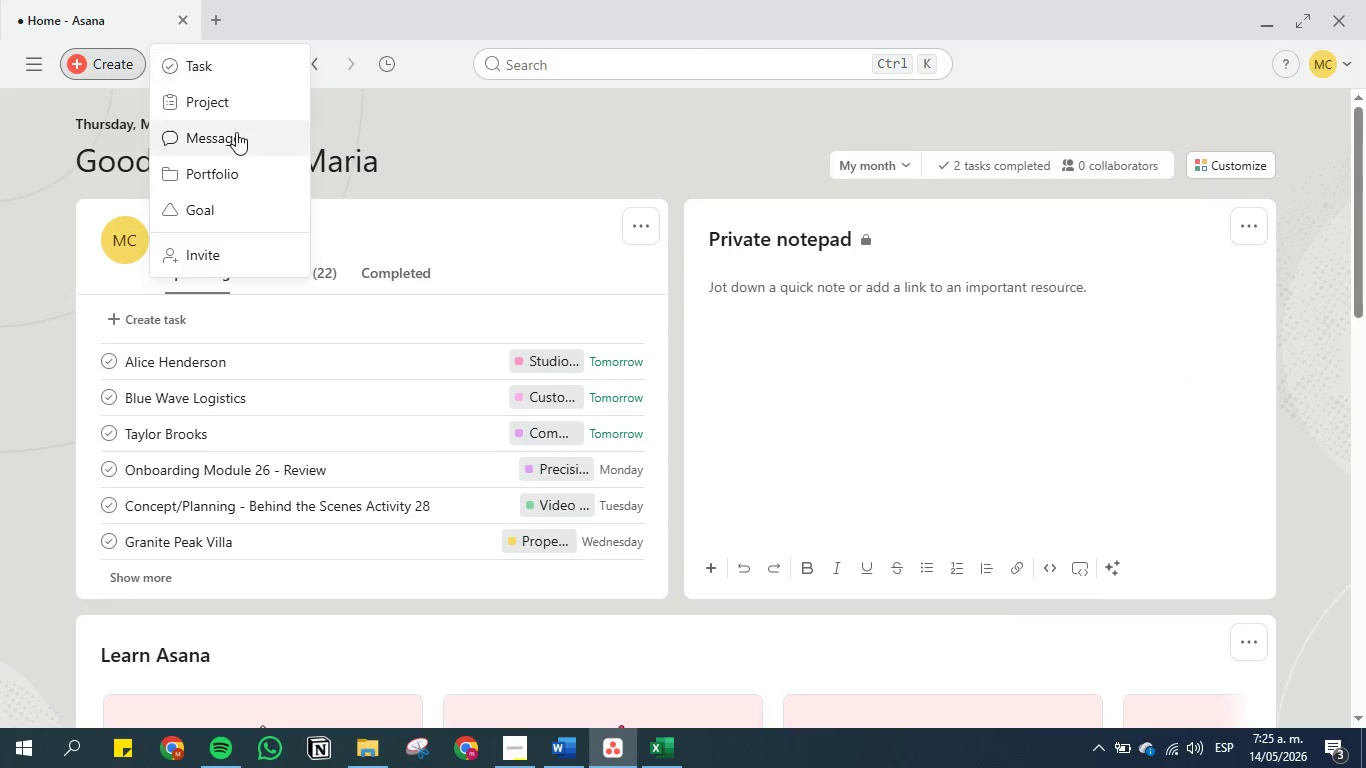 
left_click([216, 104])
 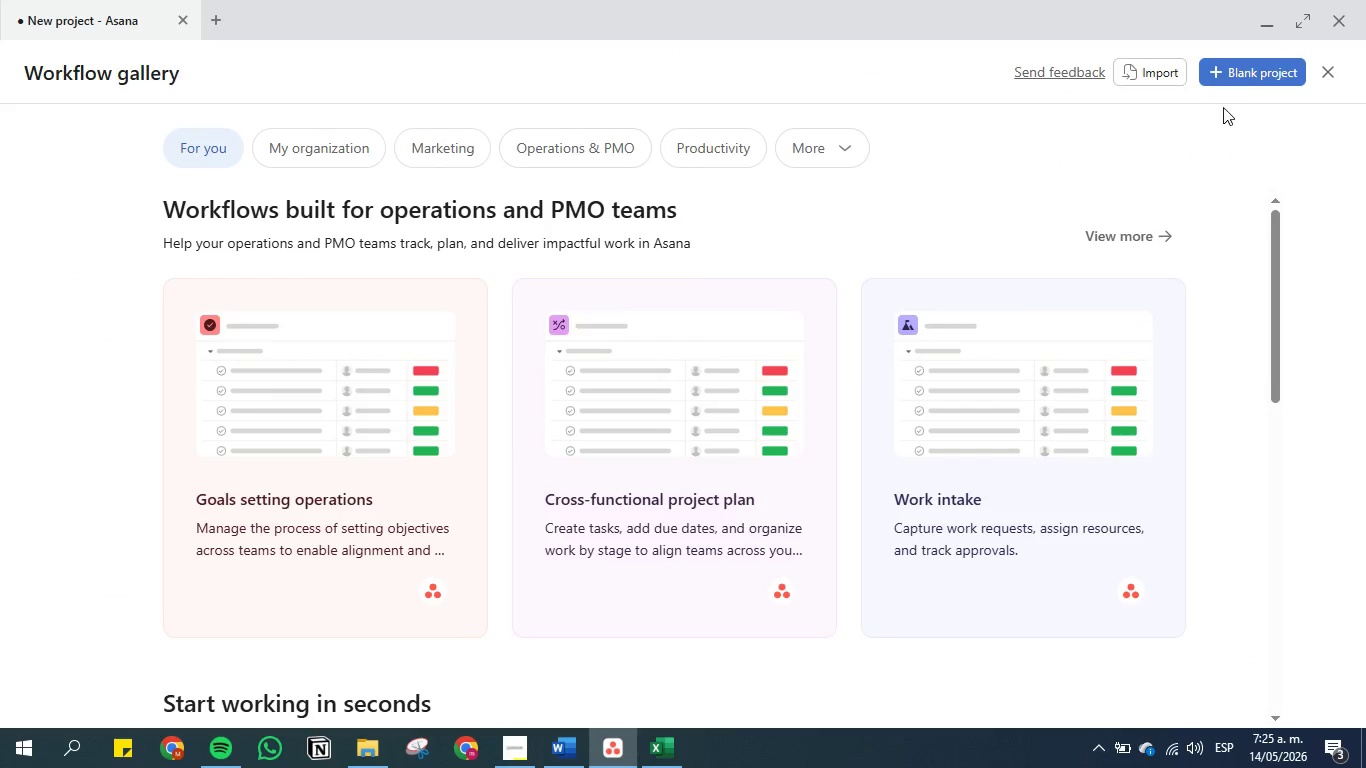 
left_click([1261, 67])
 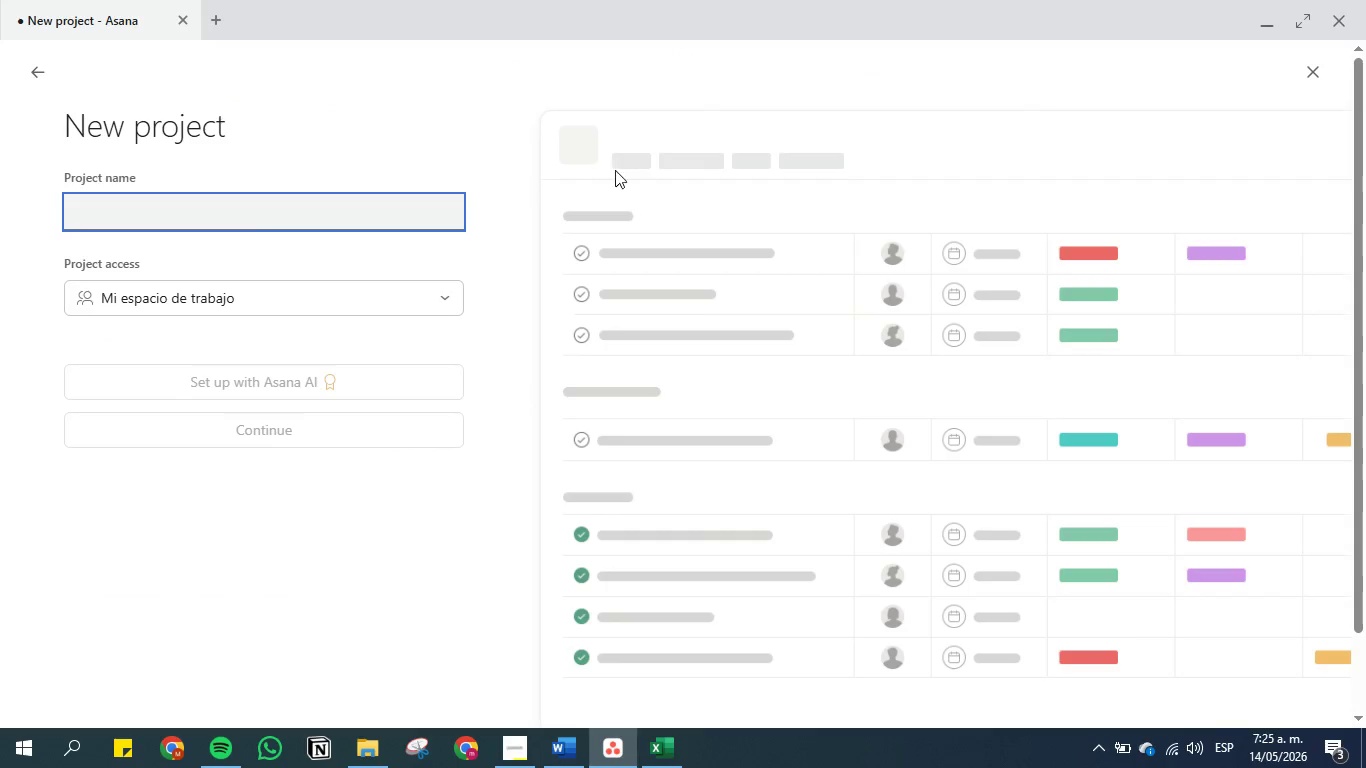 
left_click([262, 226])
 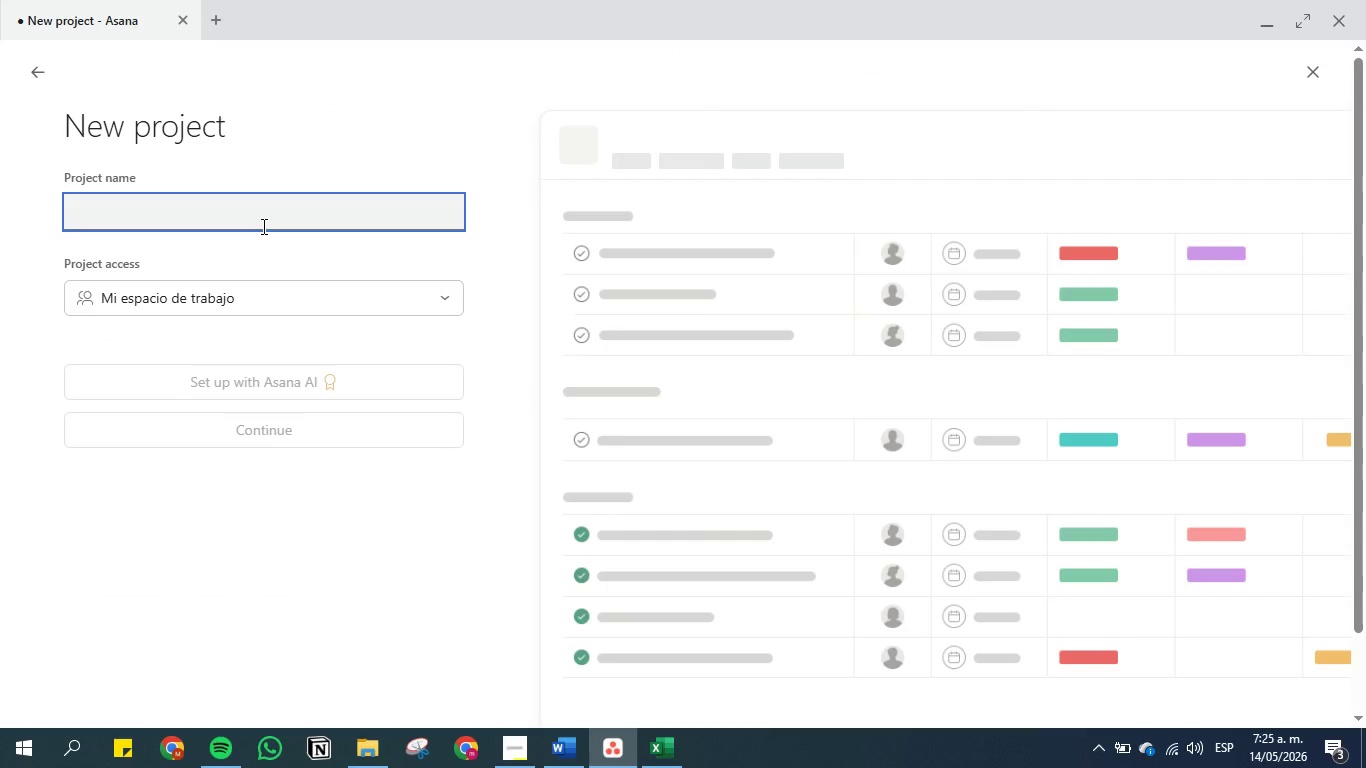 
key(Control+V)
 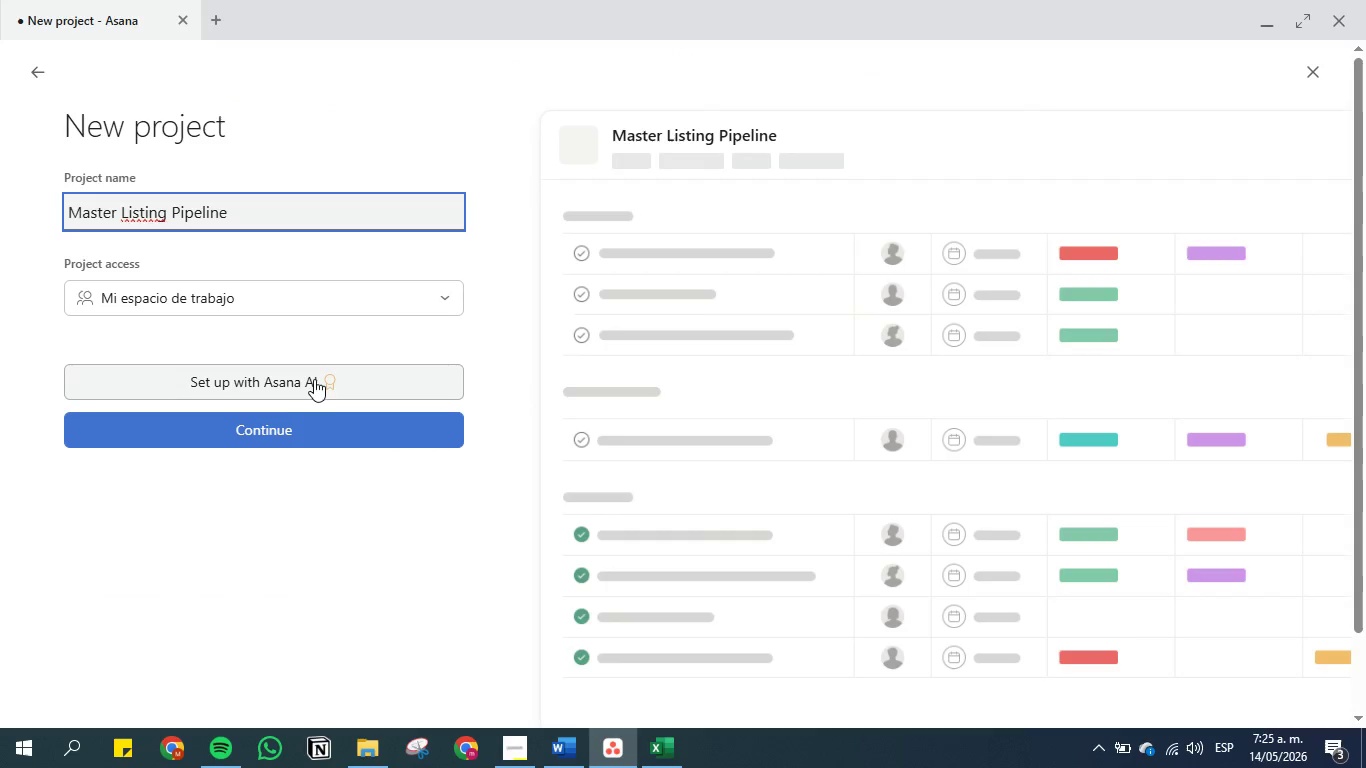 
left_click([307, 431])
 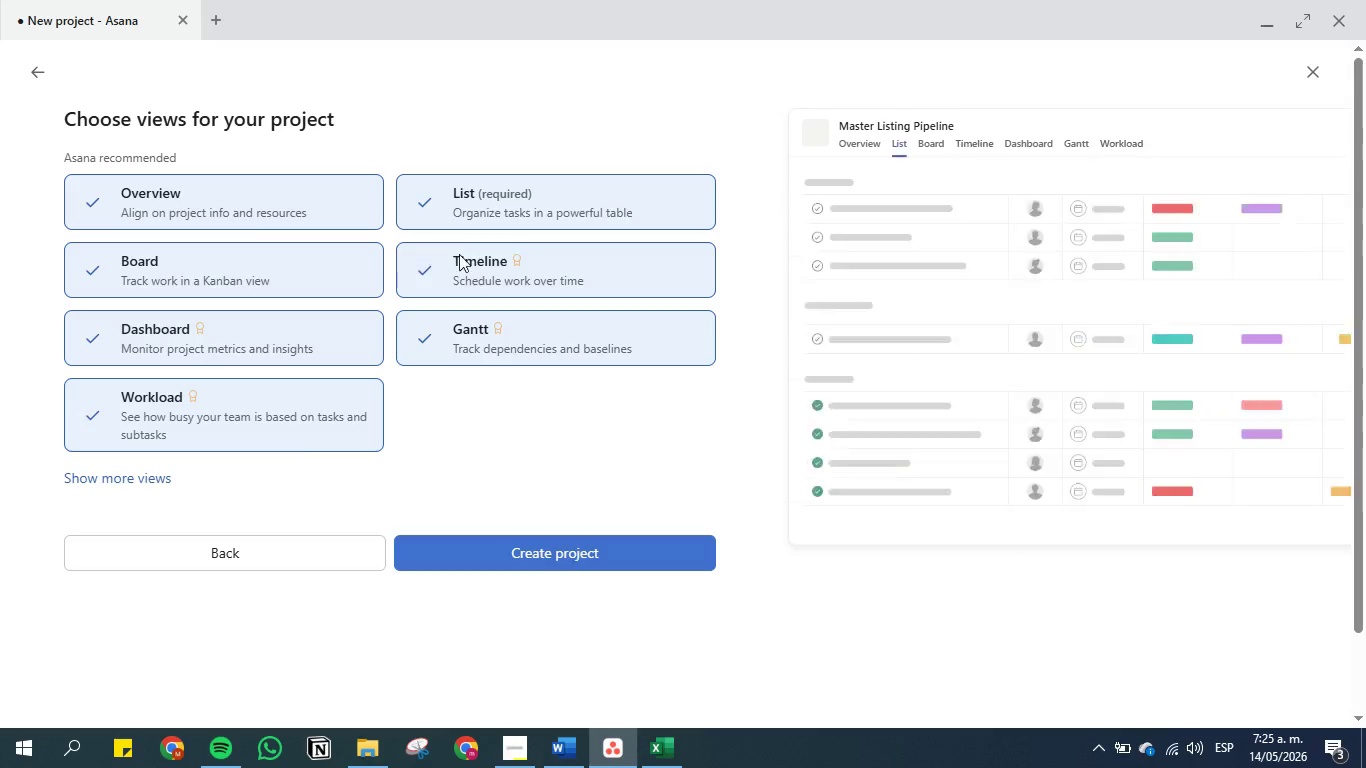 
left_click([477, 328])
 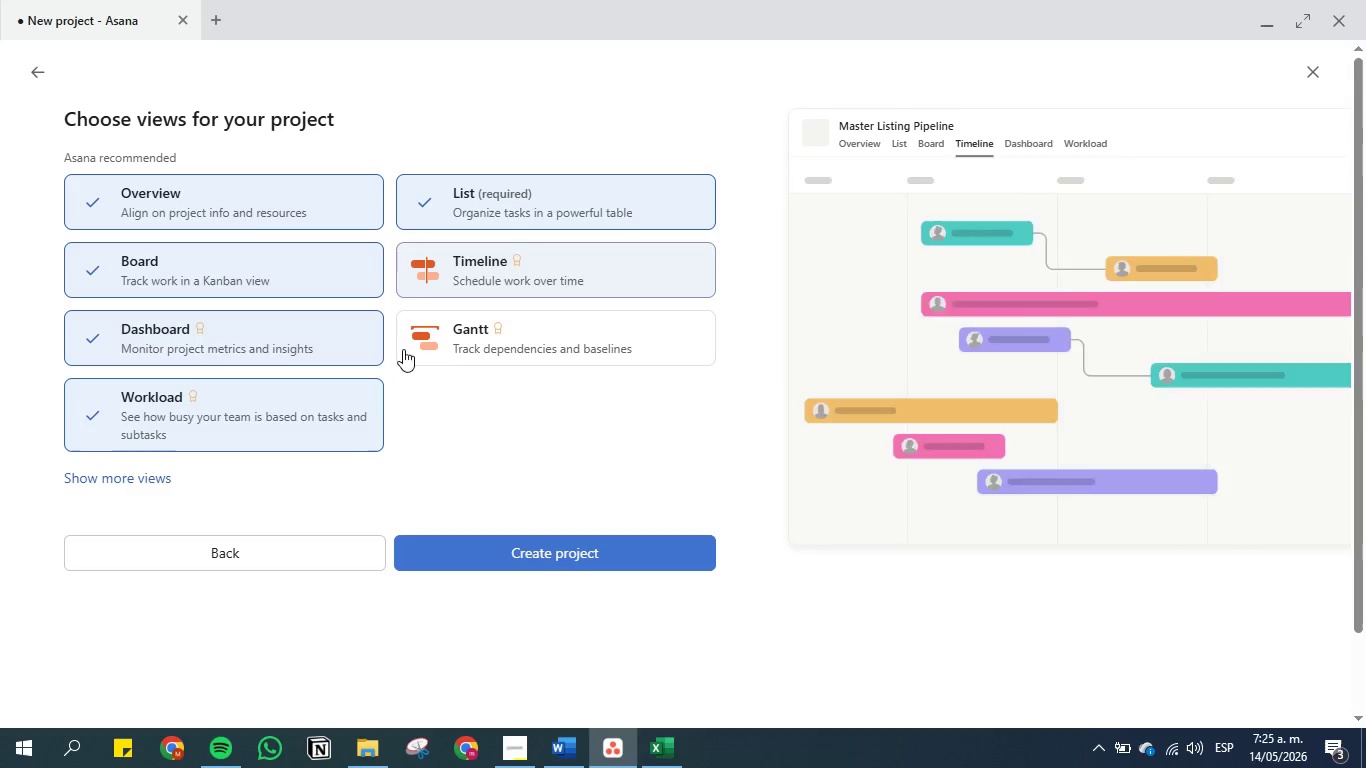 
double_click([349, 427])
 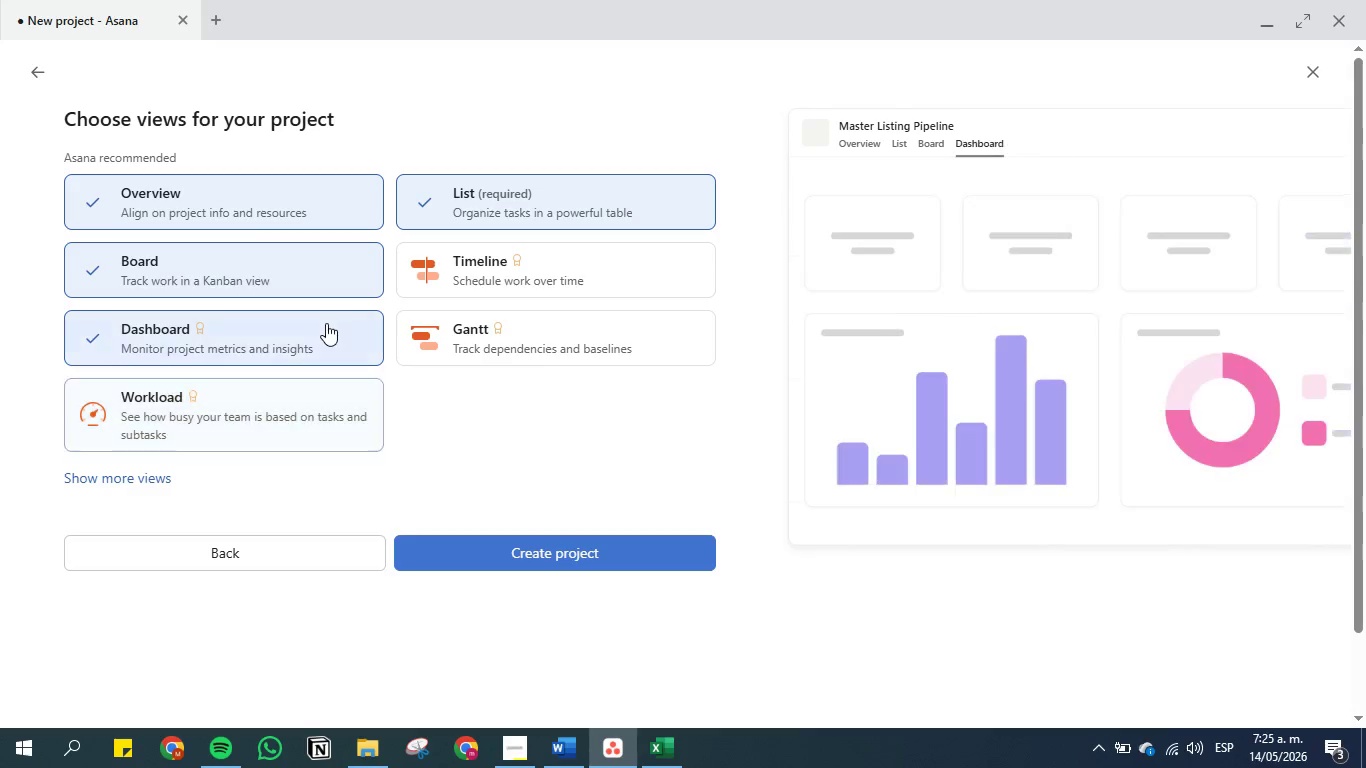 
triple_click([326, 323])
 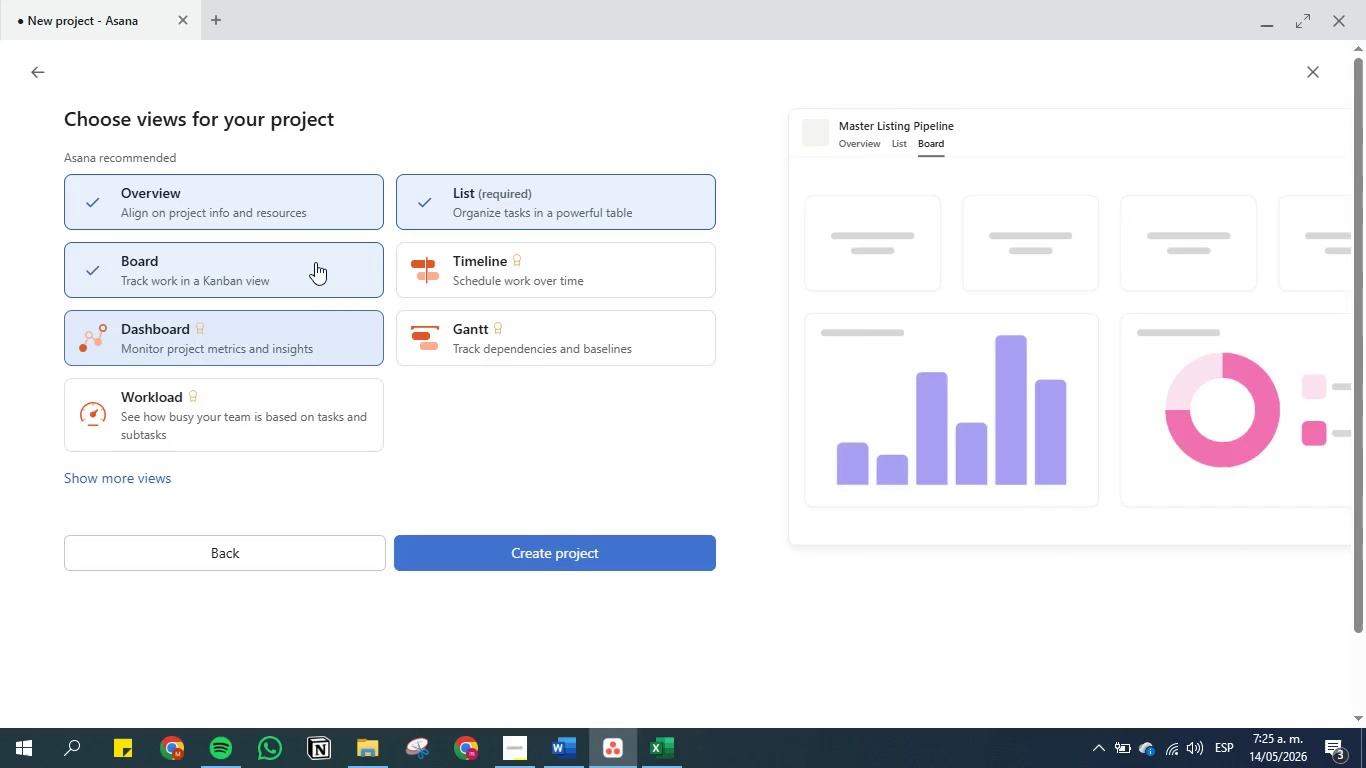 
triple_click([315, 262])
 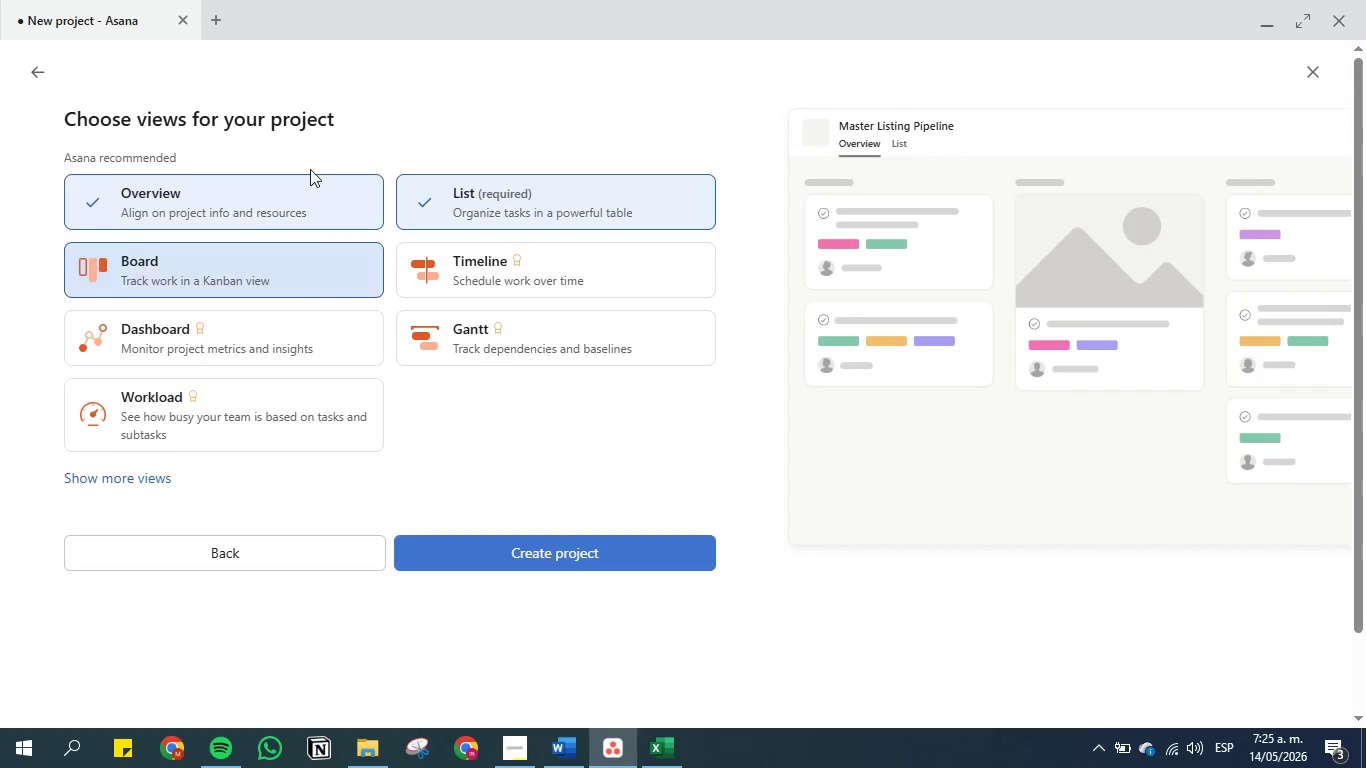 
triple_click([310, 169])
 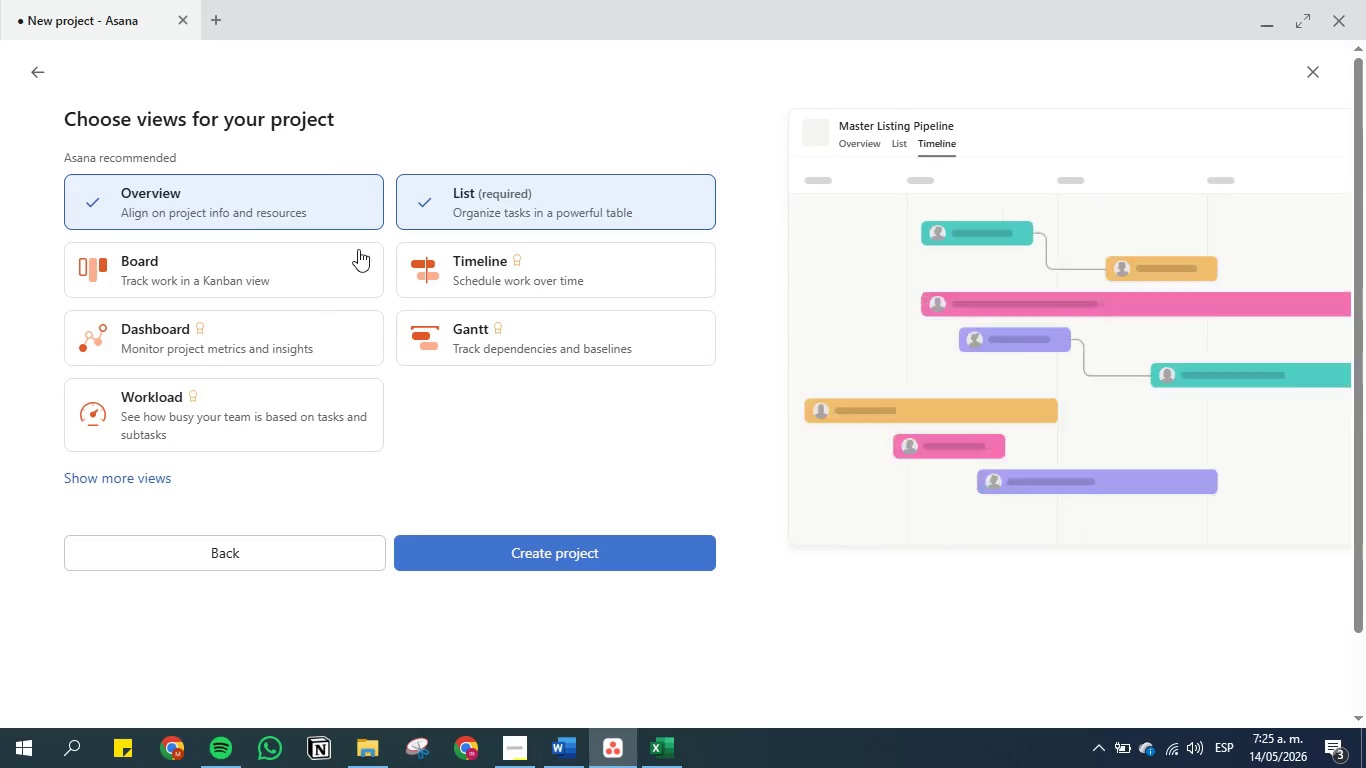 
left_click([317, 195])
 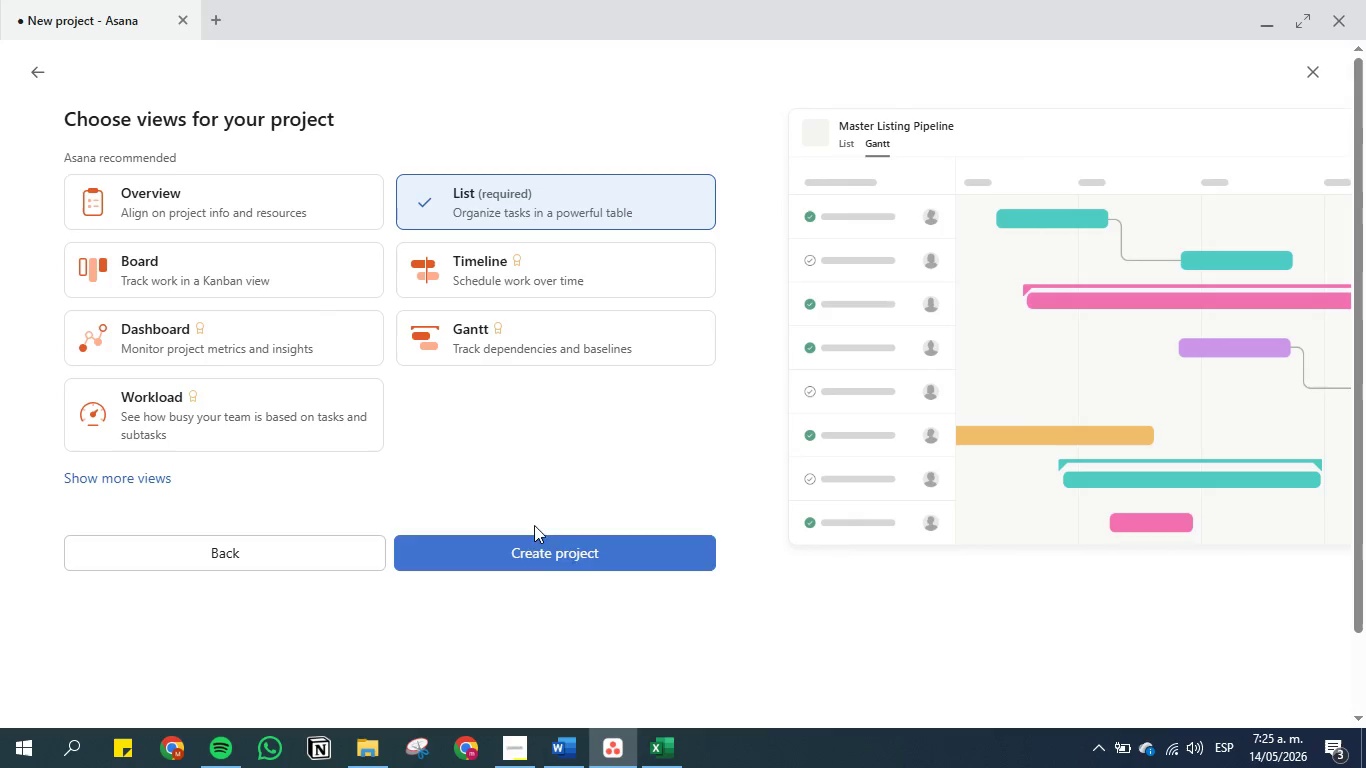 
left_click([534, 566])
 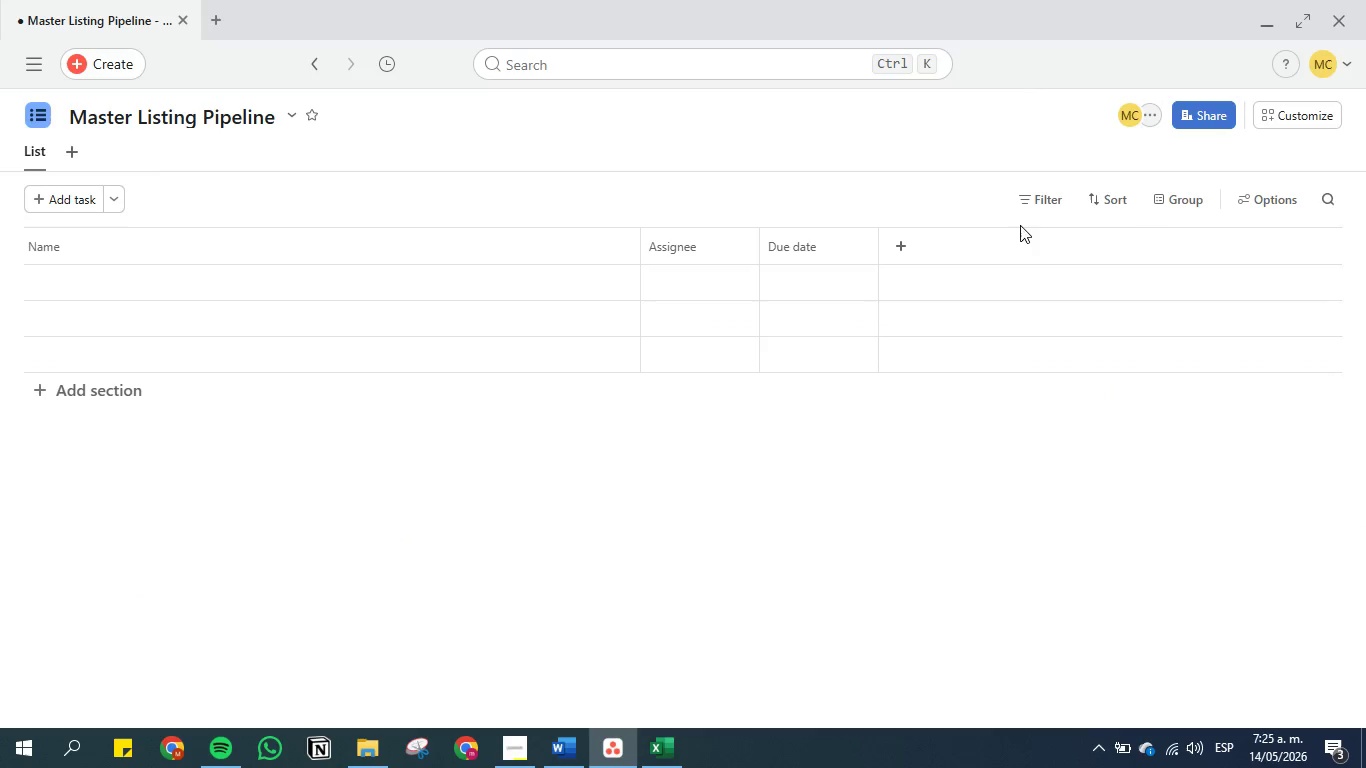 
left_click([1287, 124])
 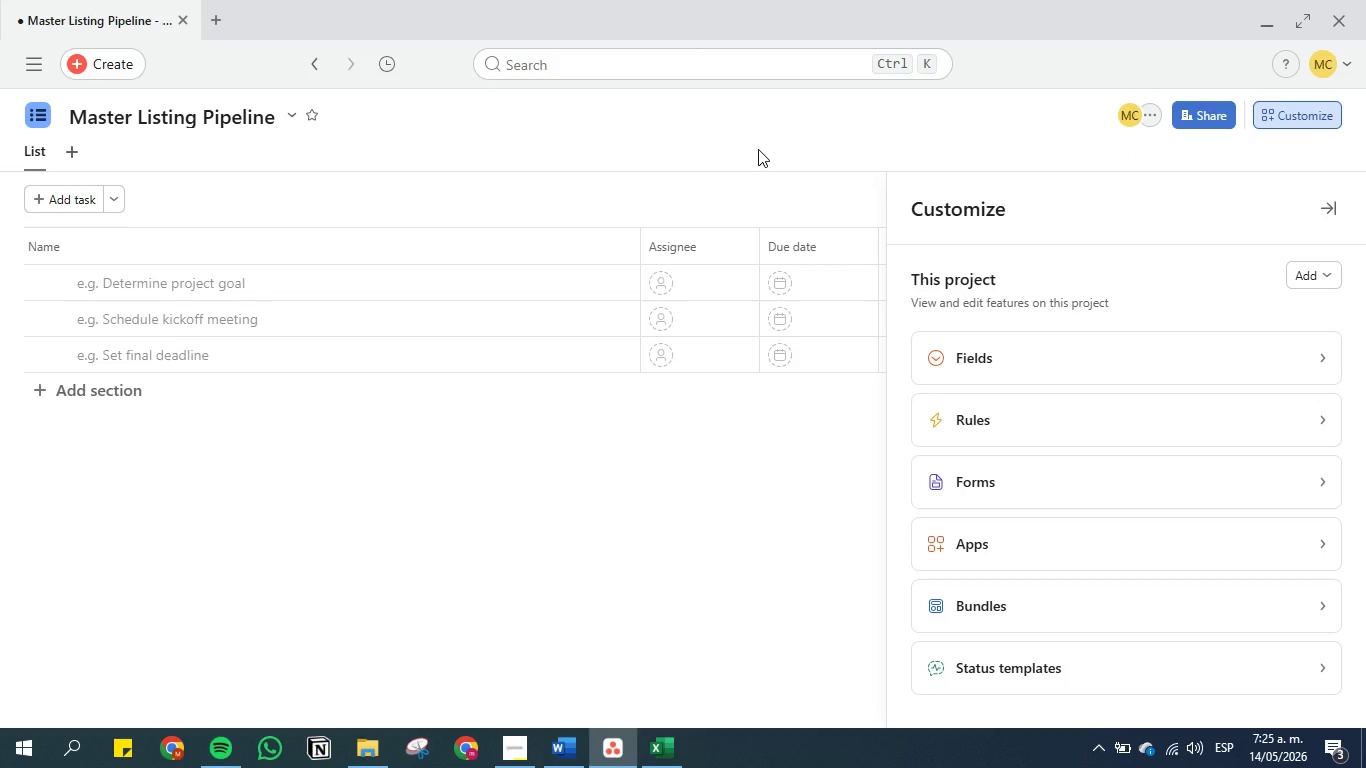 
wait(7.19)
 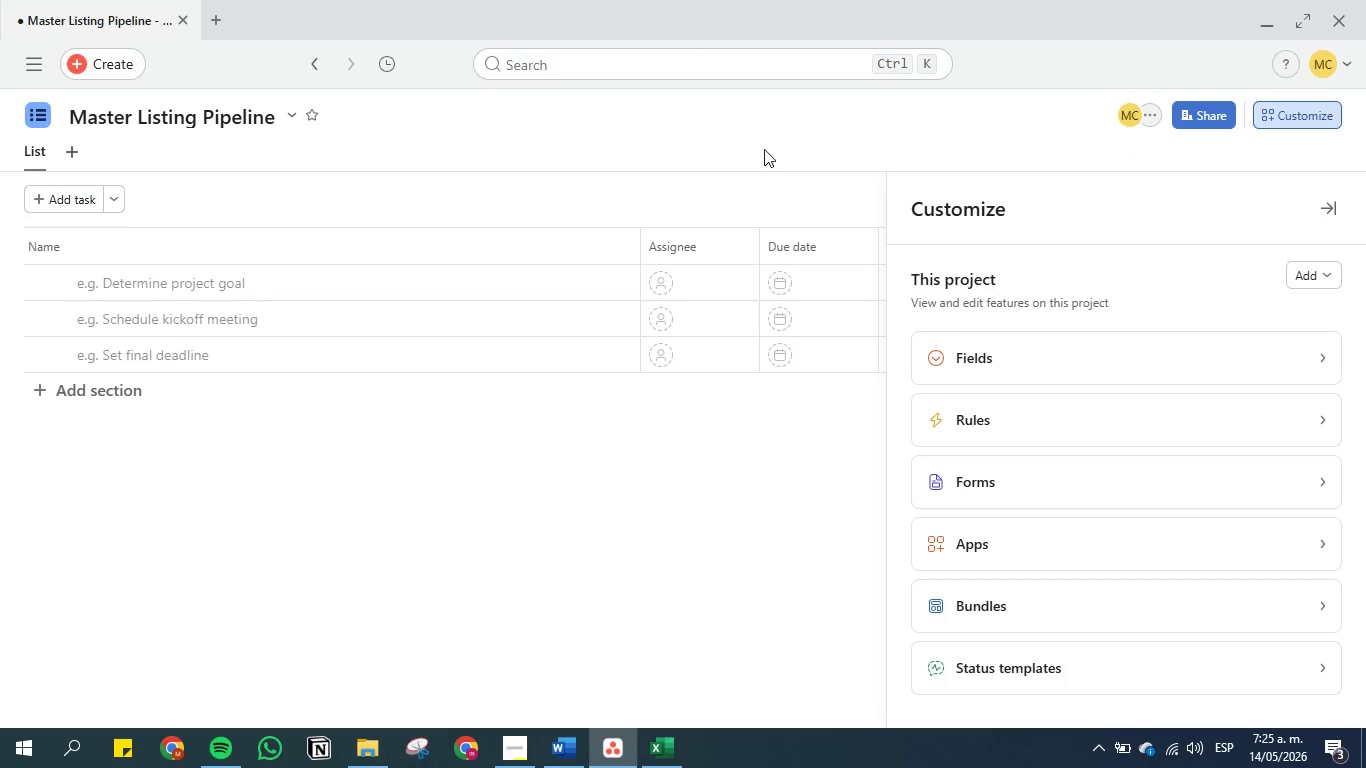 
left_click([1104, 423])
 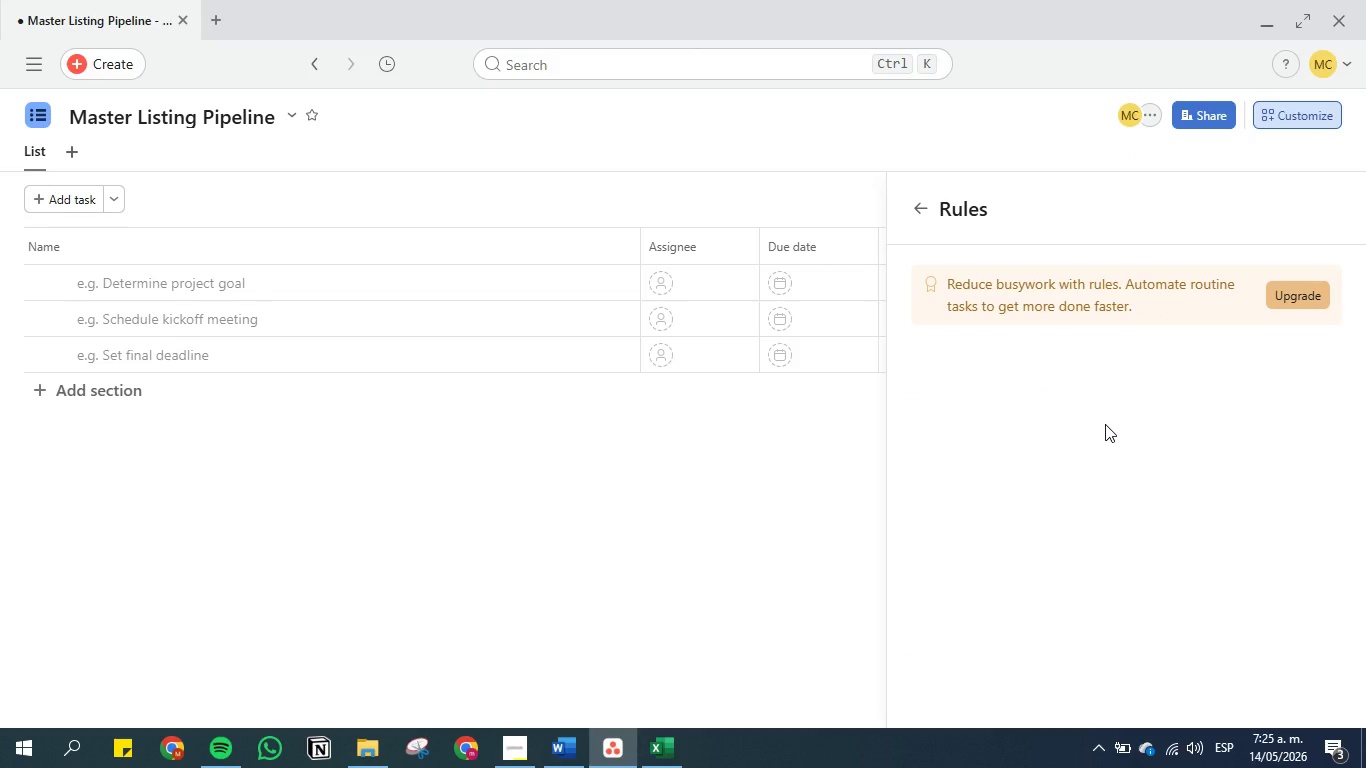 
wait(5.44)
 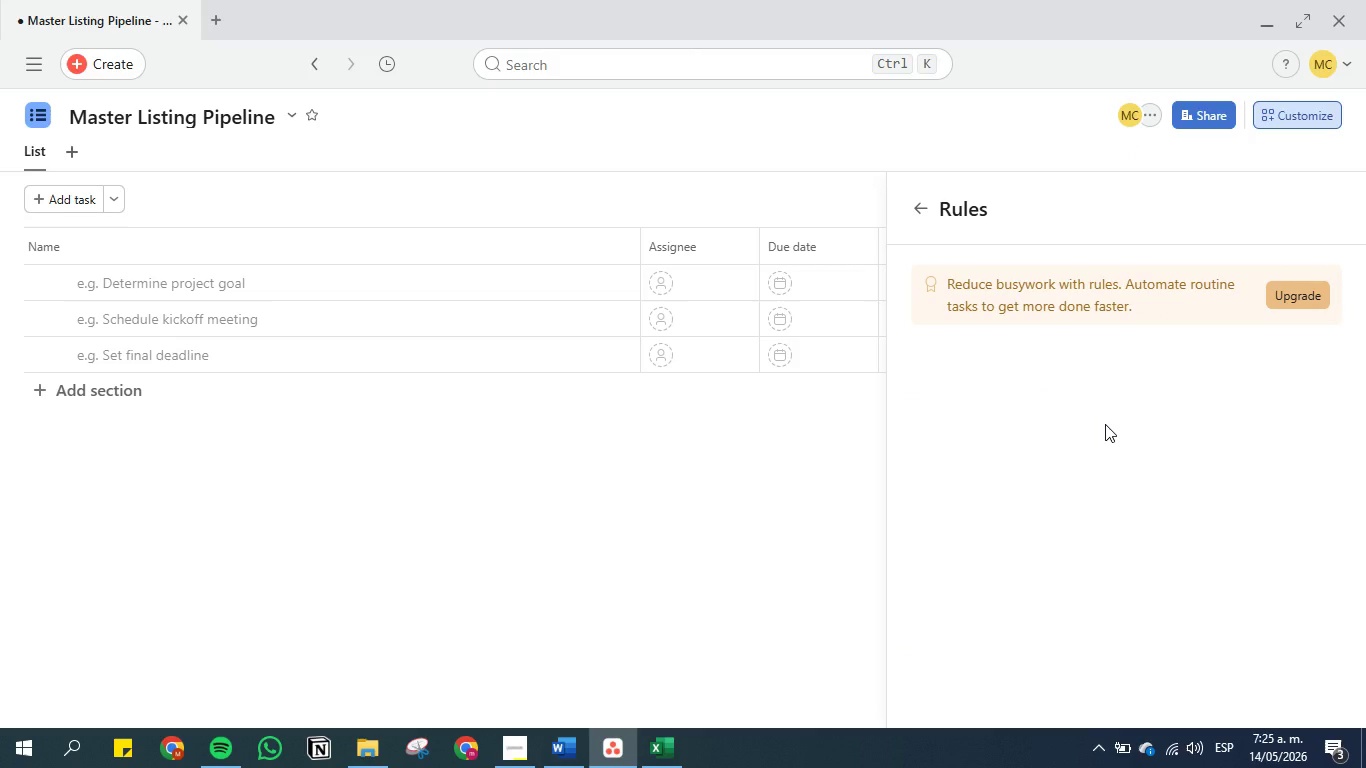 
left_click([737, 199])
 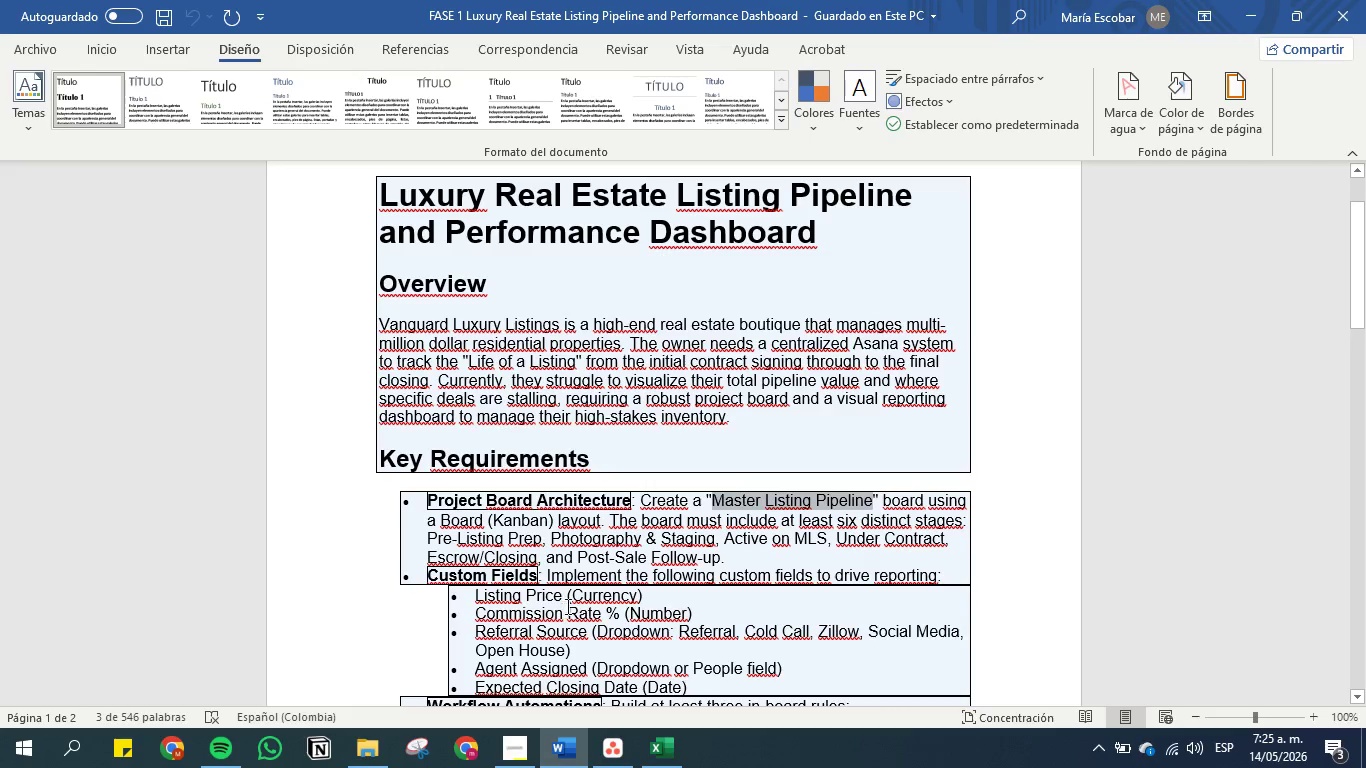 
scroll: coordinate [536, 501], scroll_direction: down, amount: 6.0
 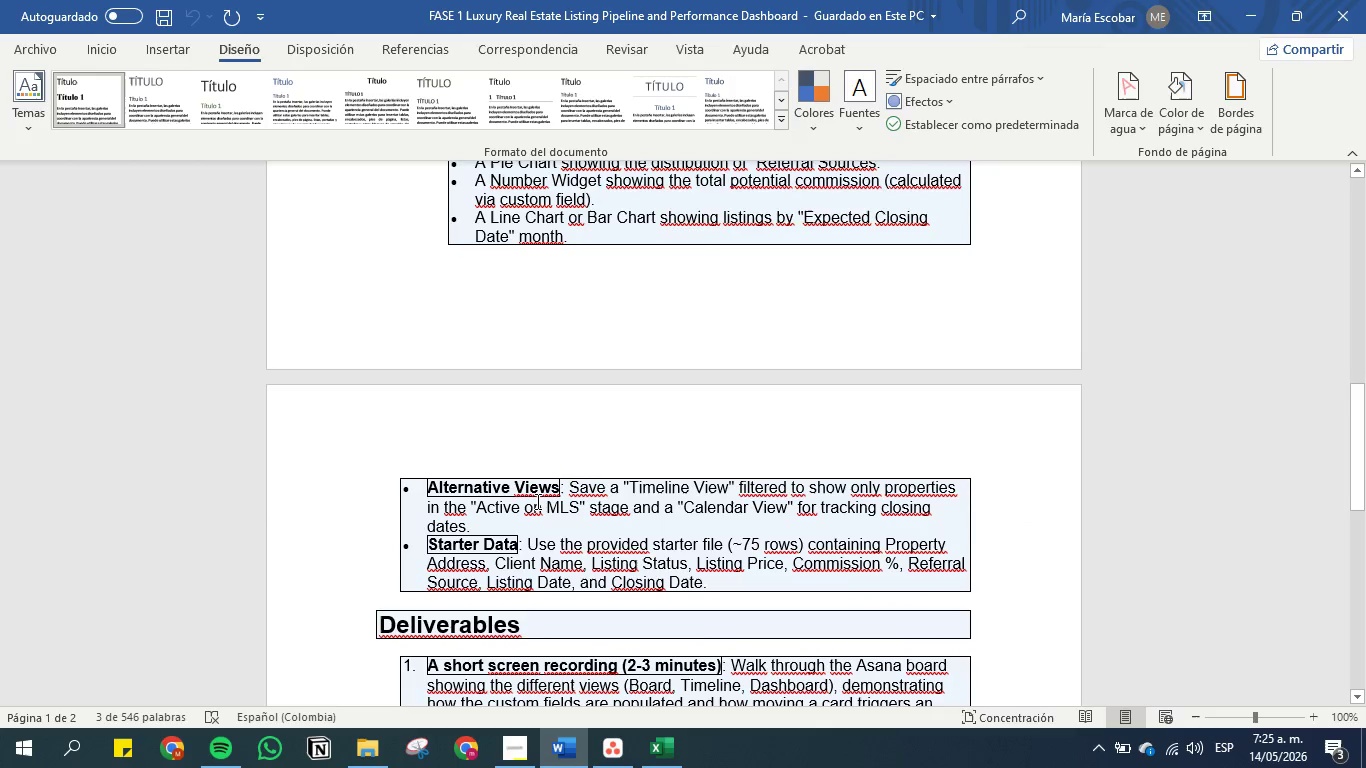 
scroll: coordinate [536, 501], scroll_direction: up, amount: 11.0
 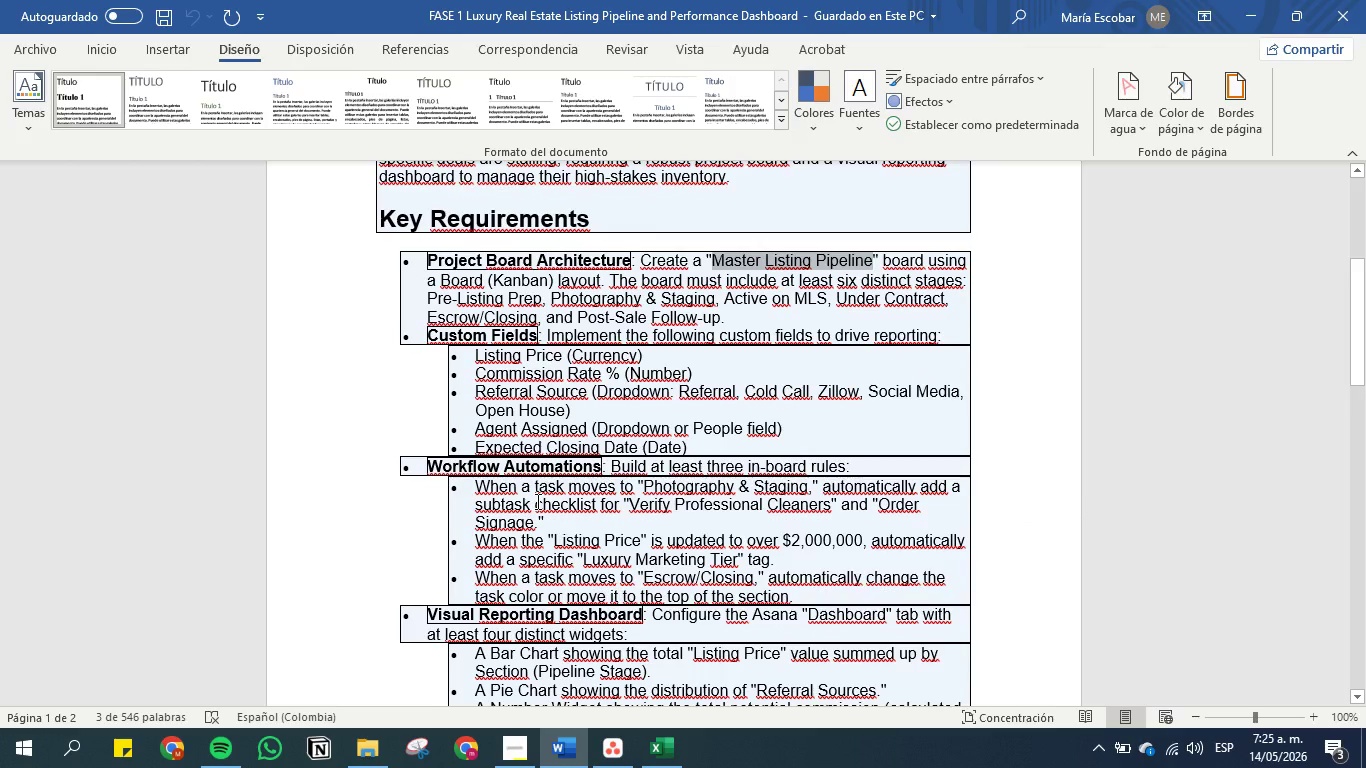 
scroll: coordinate [536, 501], scroll_direction: down, amount: 2.0
 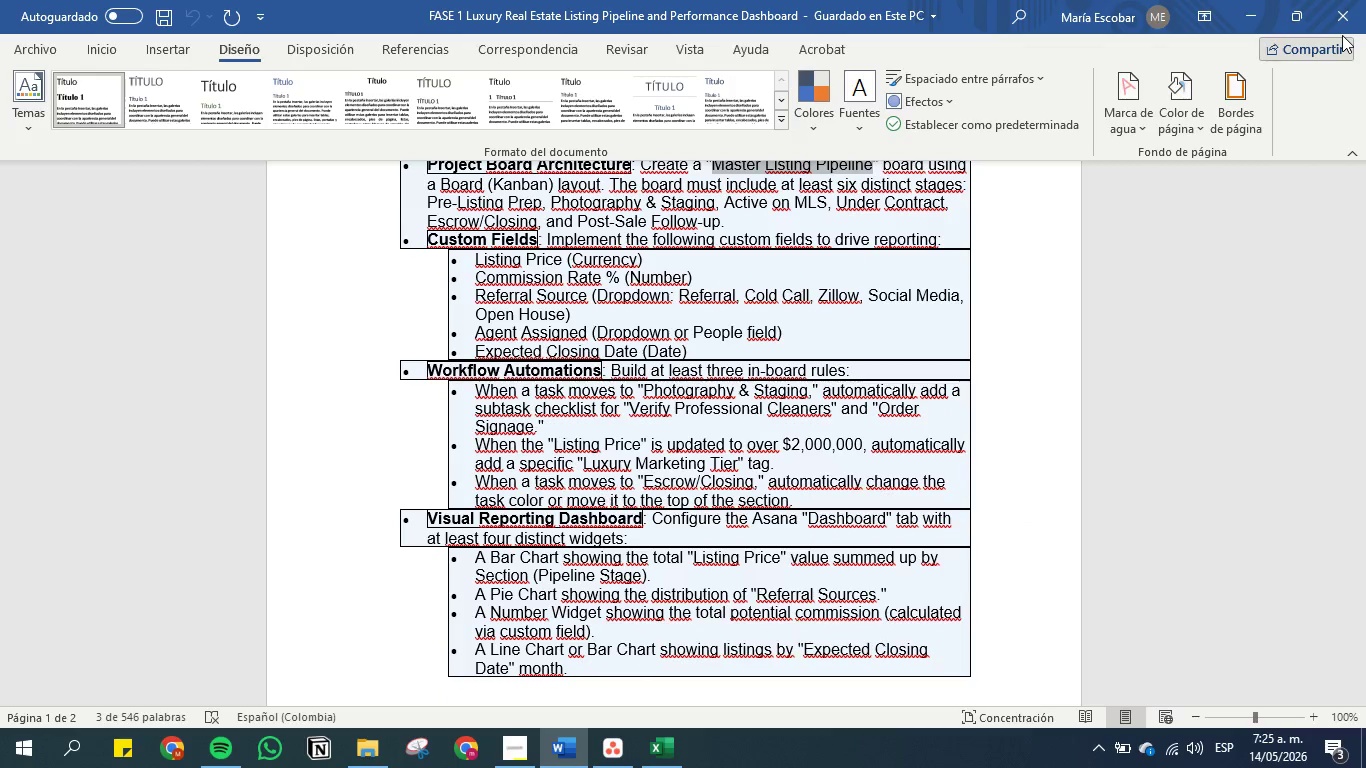 
left_click([1348, 0])
 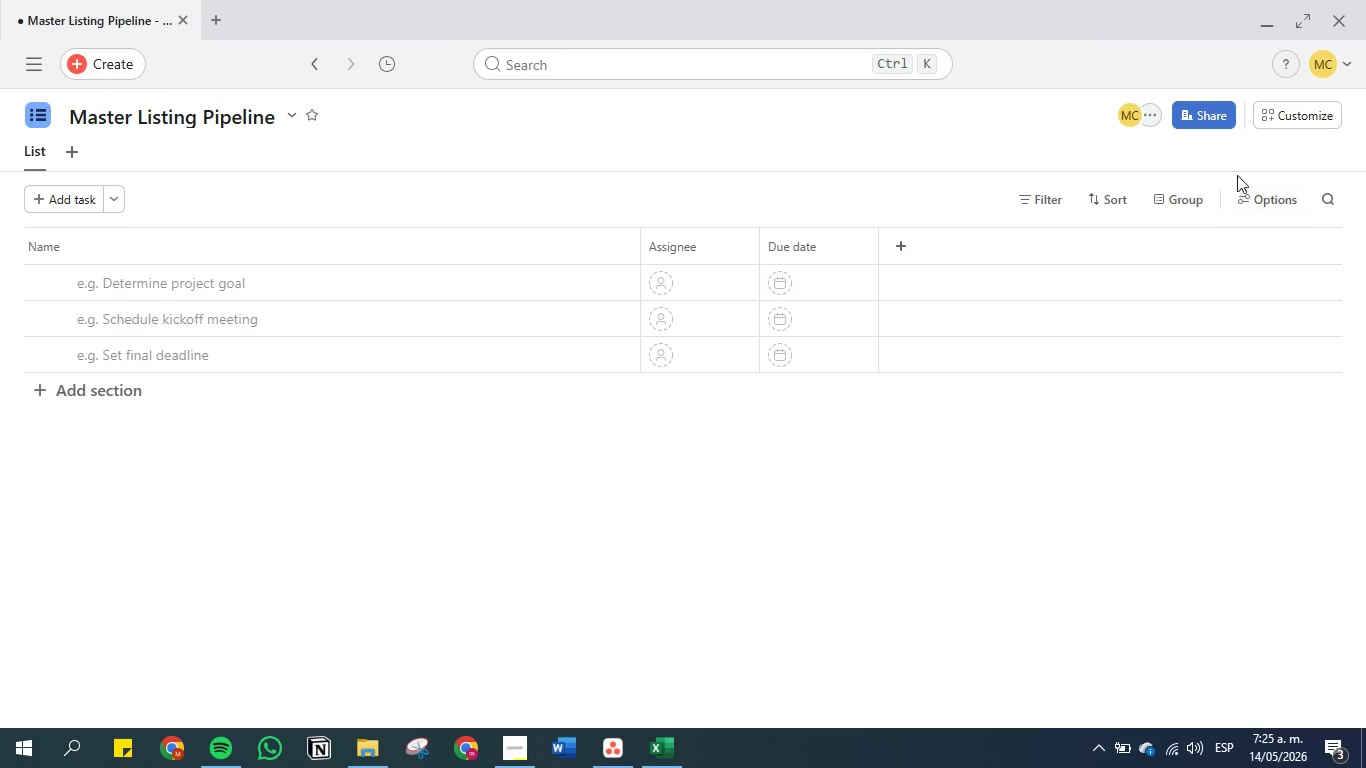 
left_click([1326, 123])
 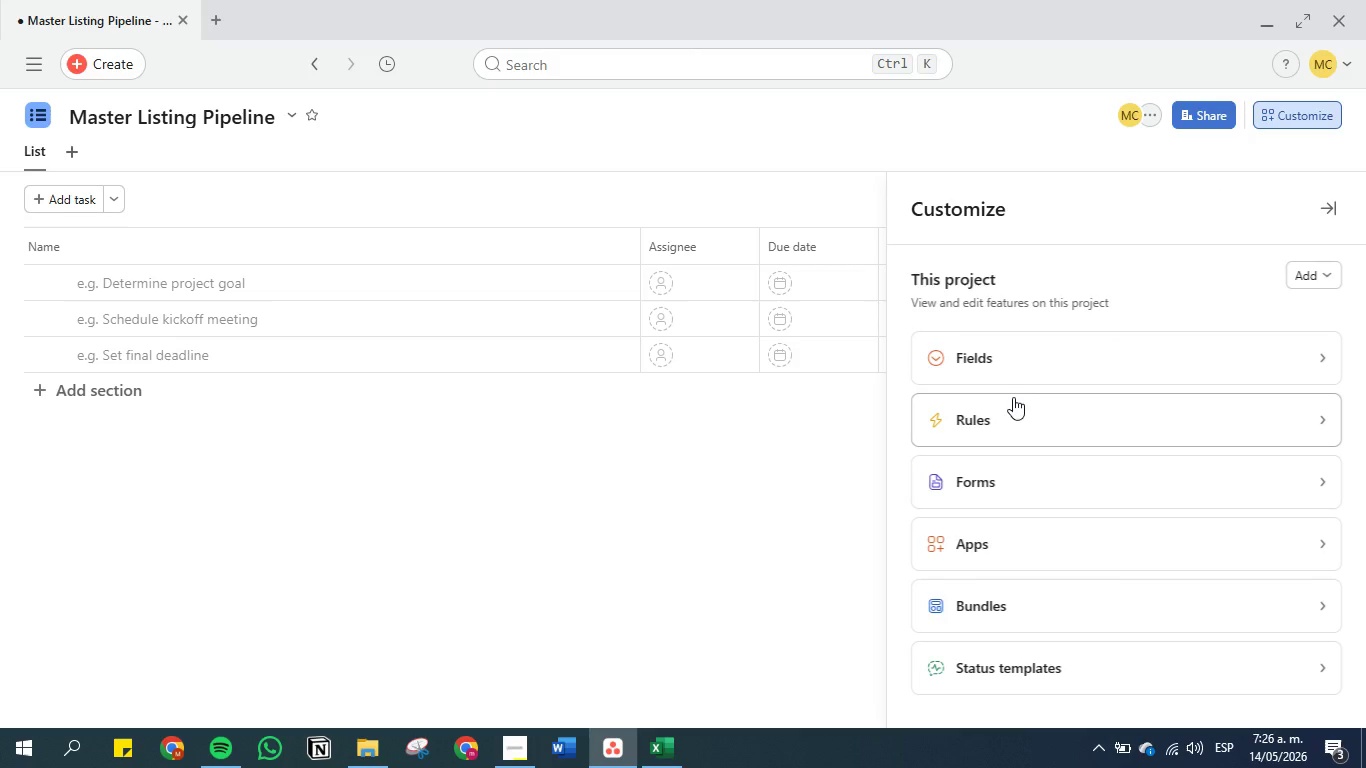 
left_click([1016, 400])
 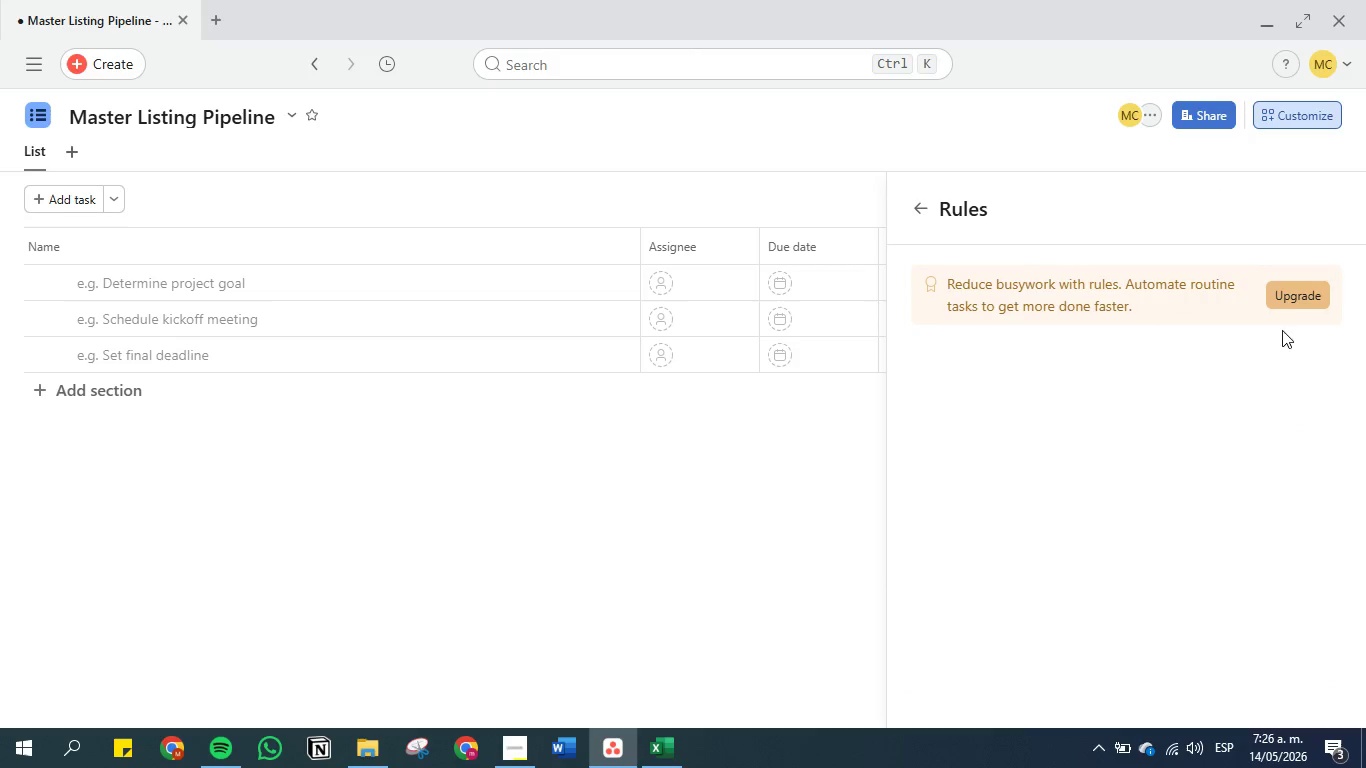 
left_click([1306, 299])
 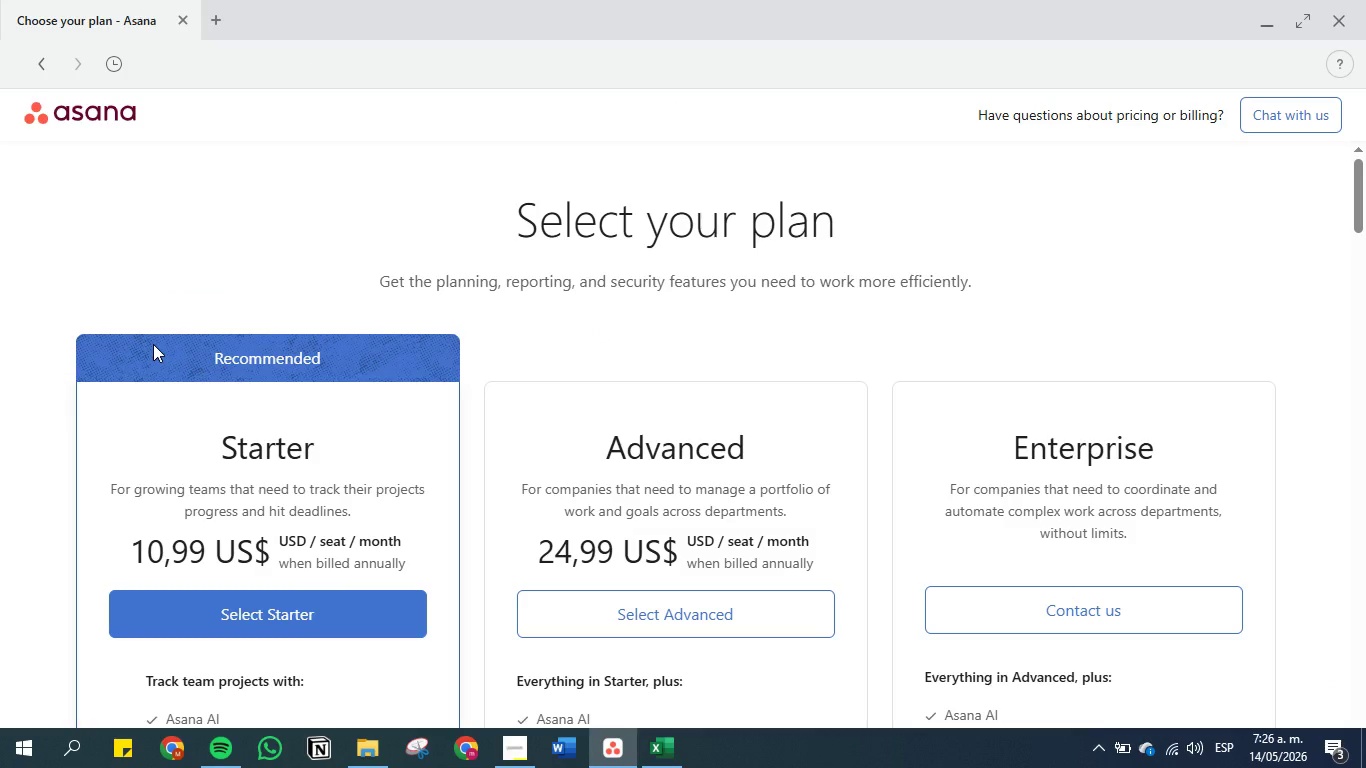 
wait(8.38)
 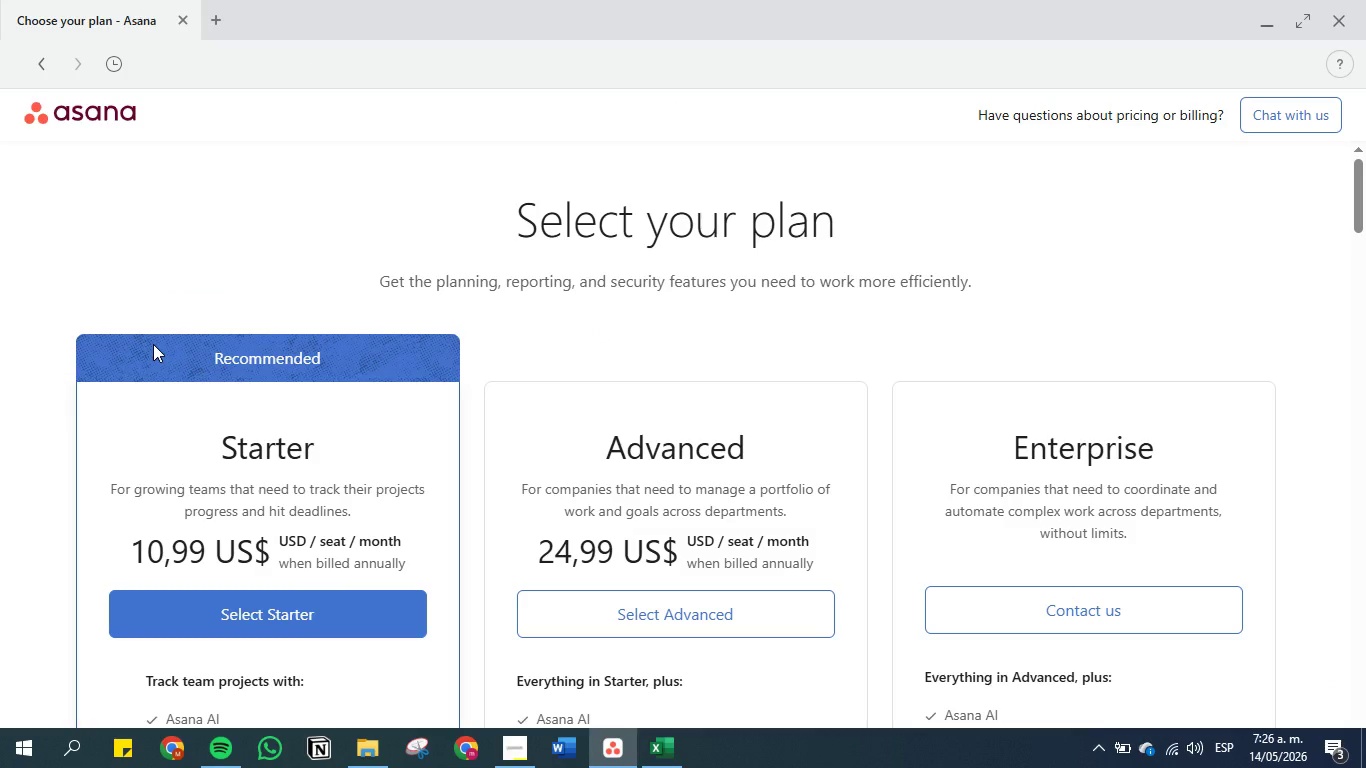 
scroll: coordinate [266, 431], scroll_direction: down, amount: 3.0
 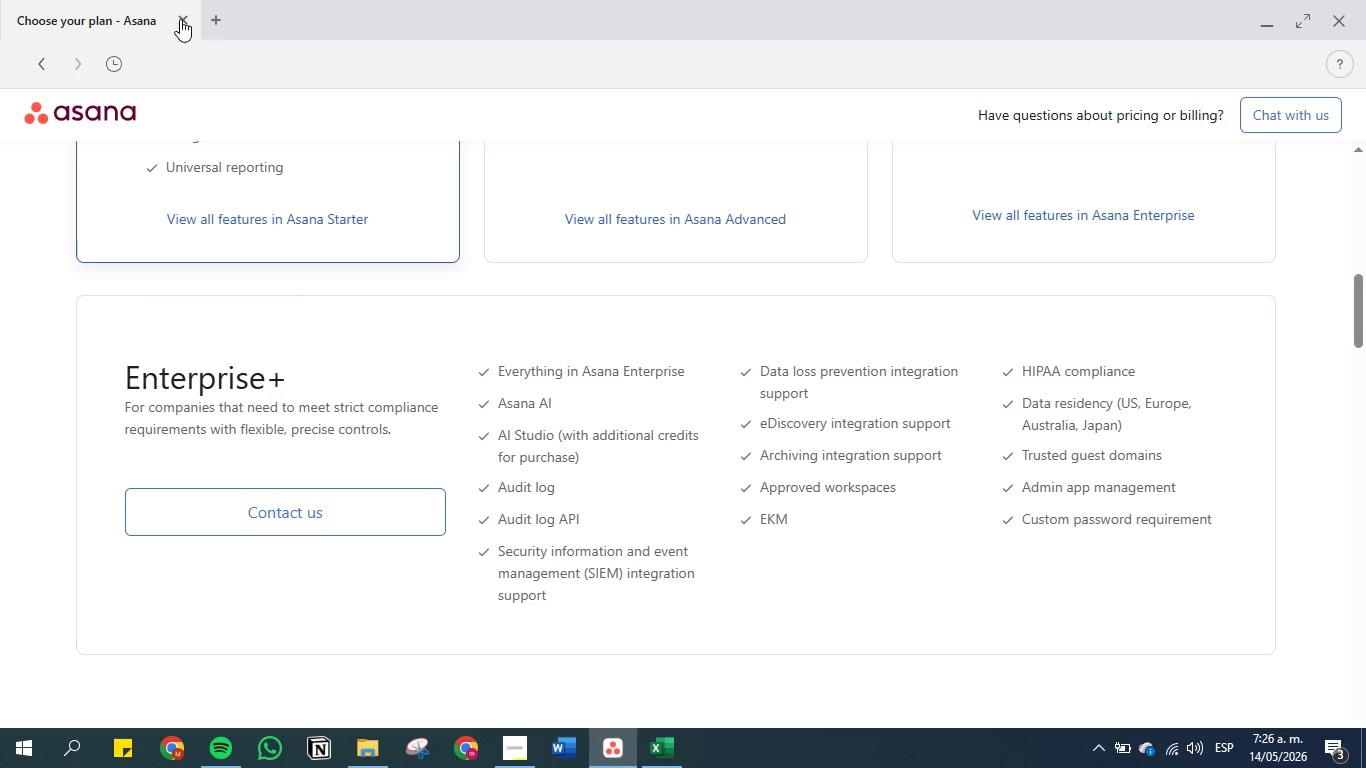 
wait(8.03)
 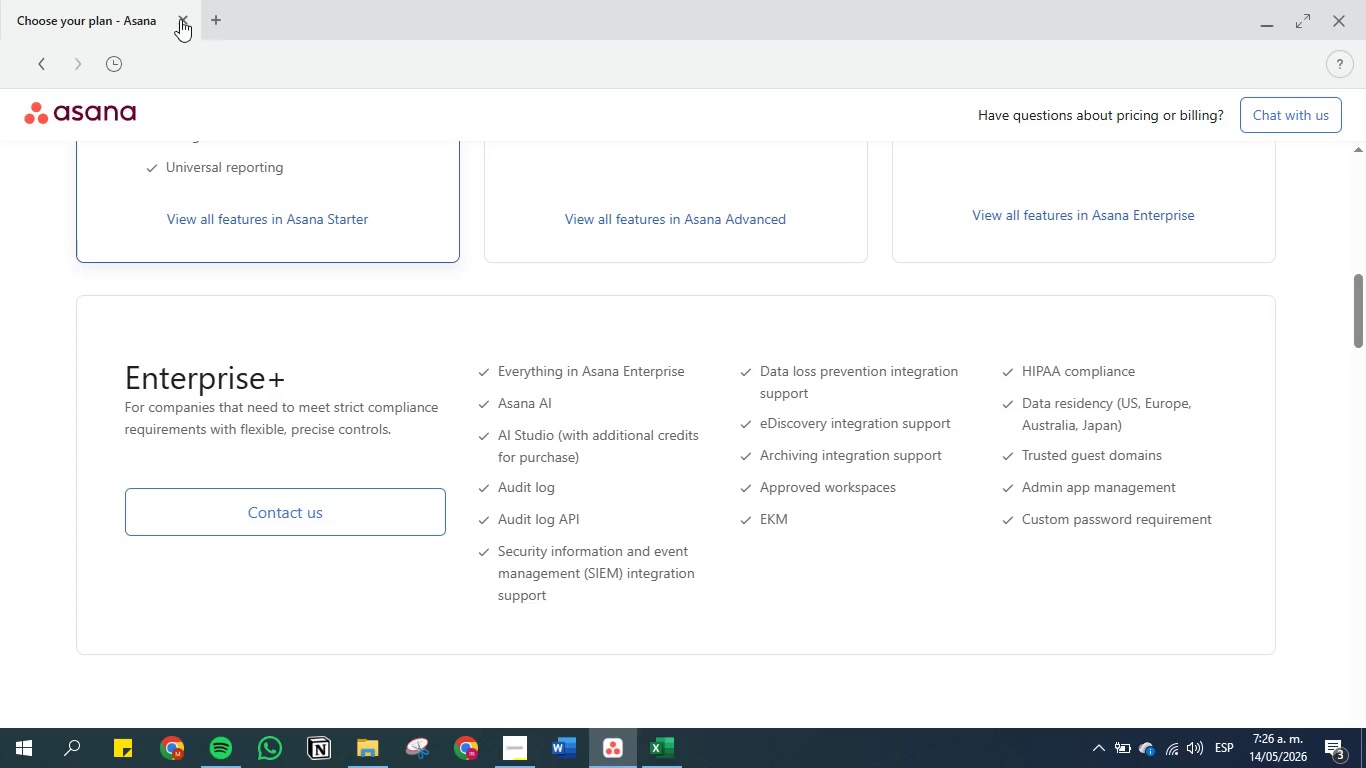 
left_click([287, 8])
 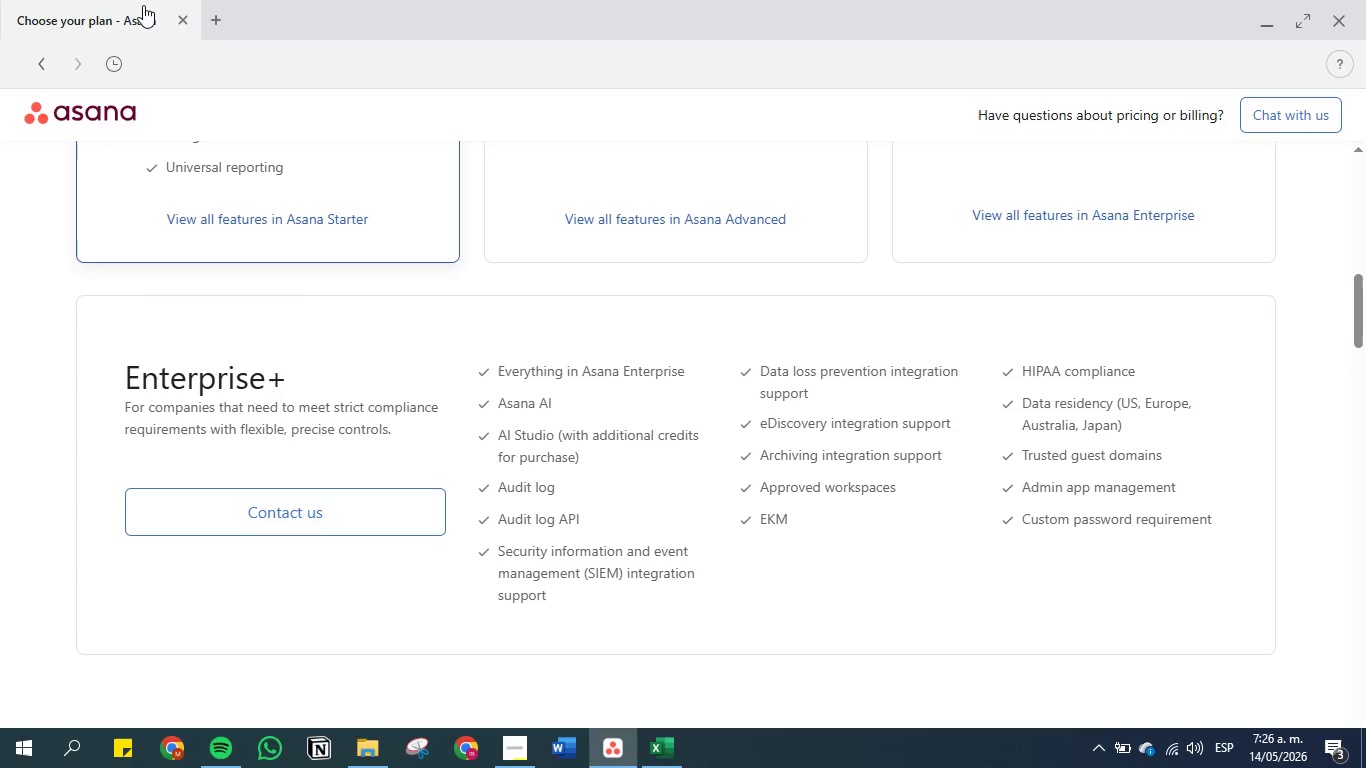 
left_click([191, 24])
 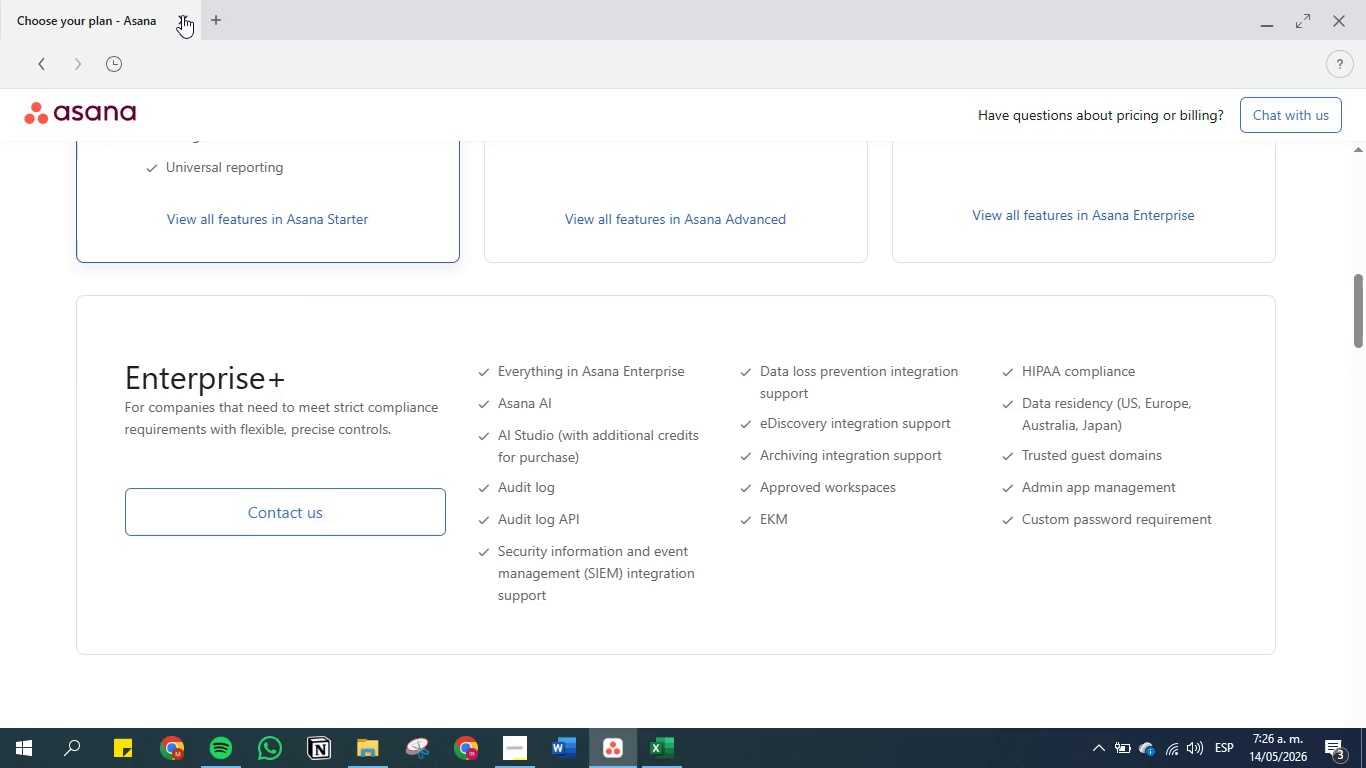 
left_click([182, 15])
 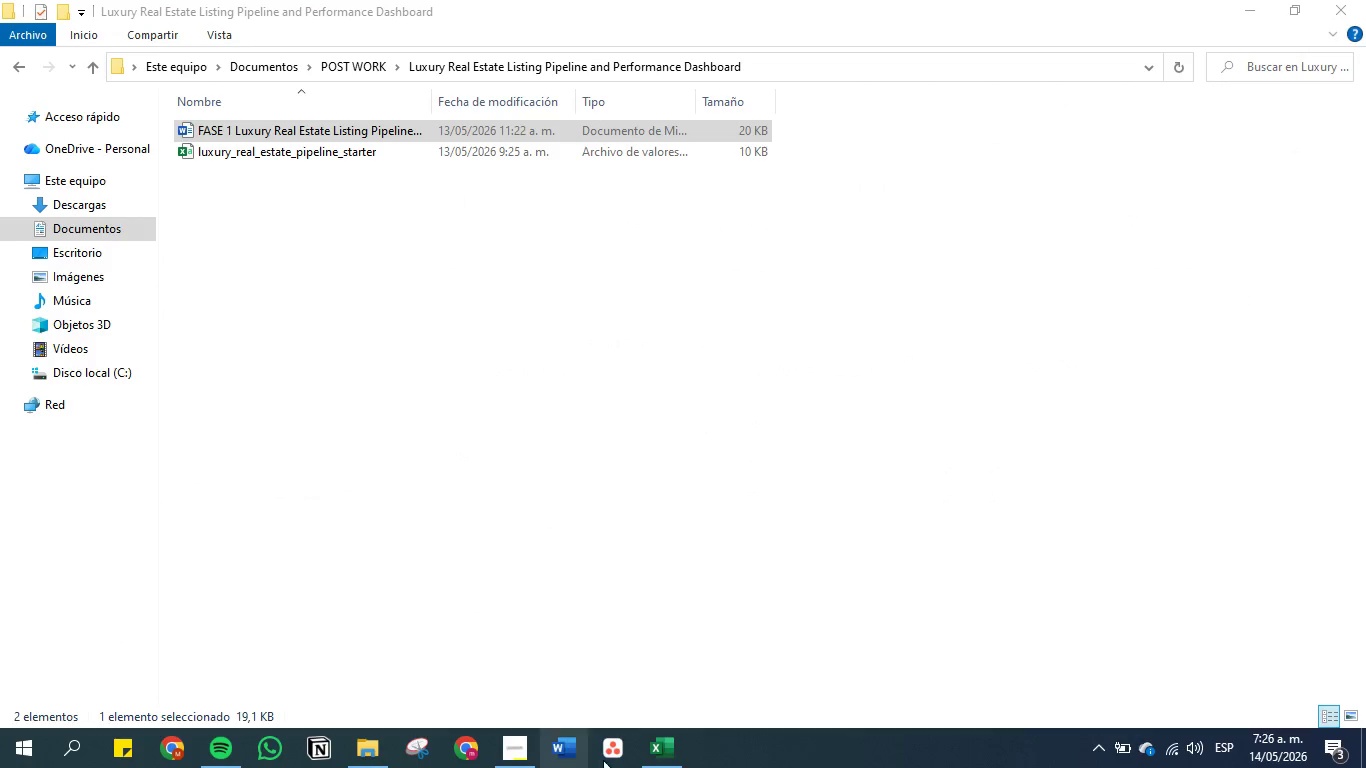 
double_click([624, 759])
 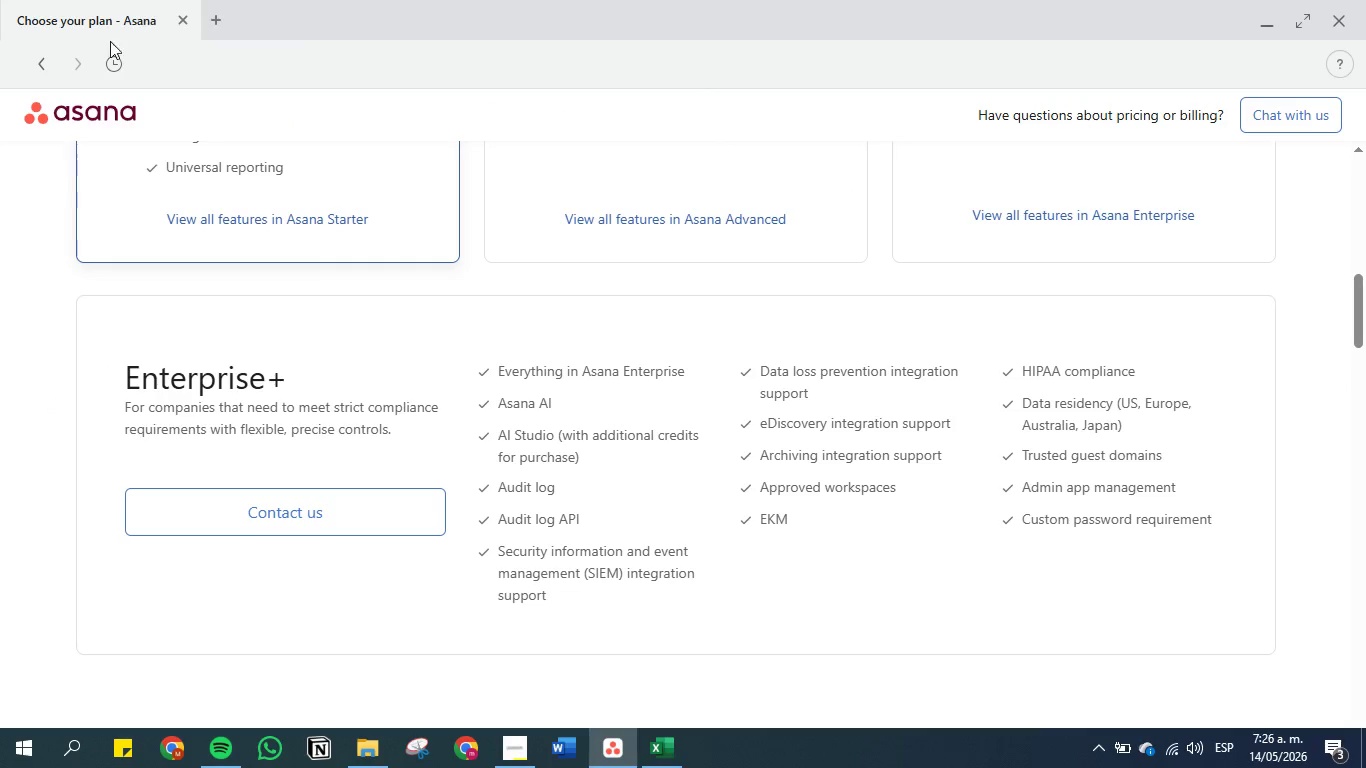 
left_click([38, 56])
 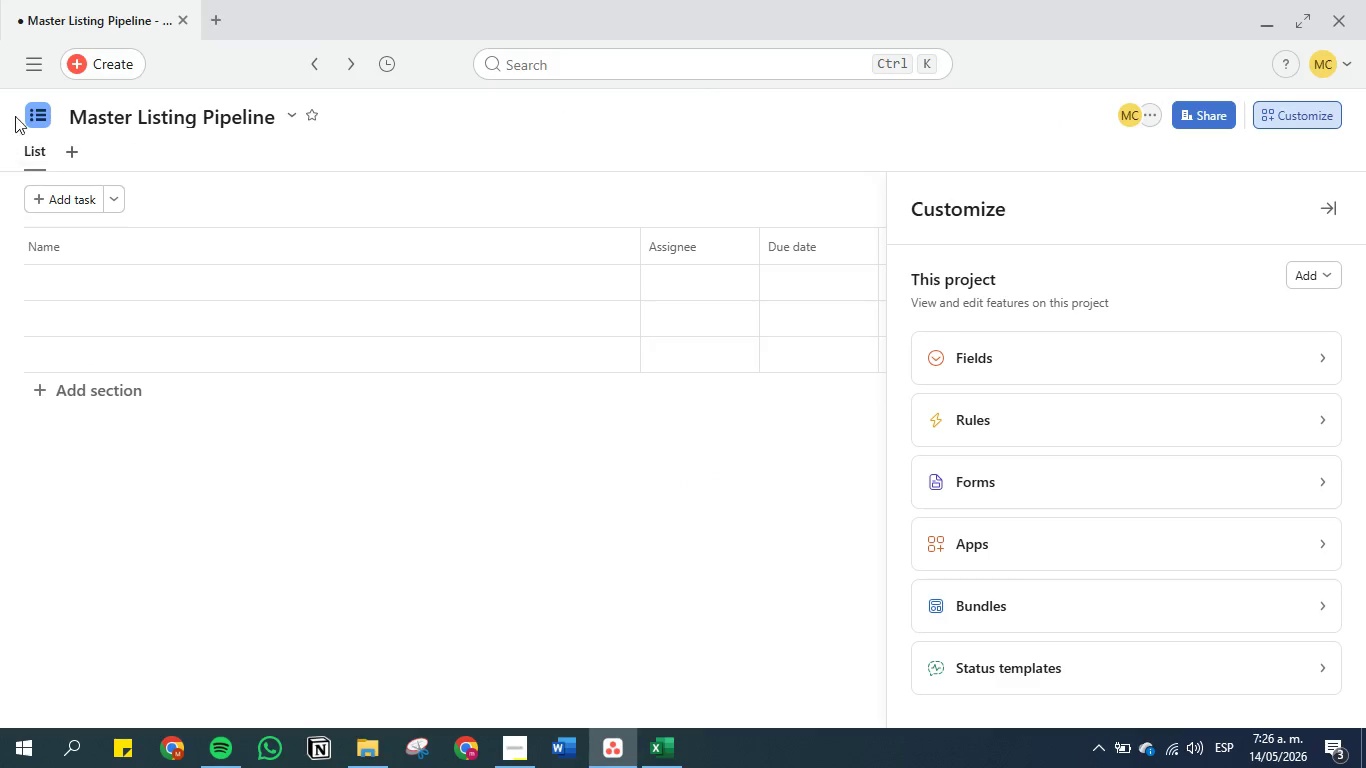 
left_click([43, 55])
 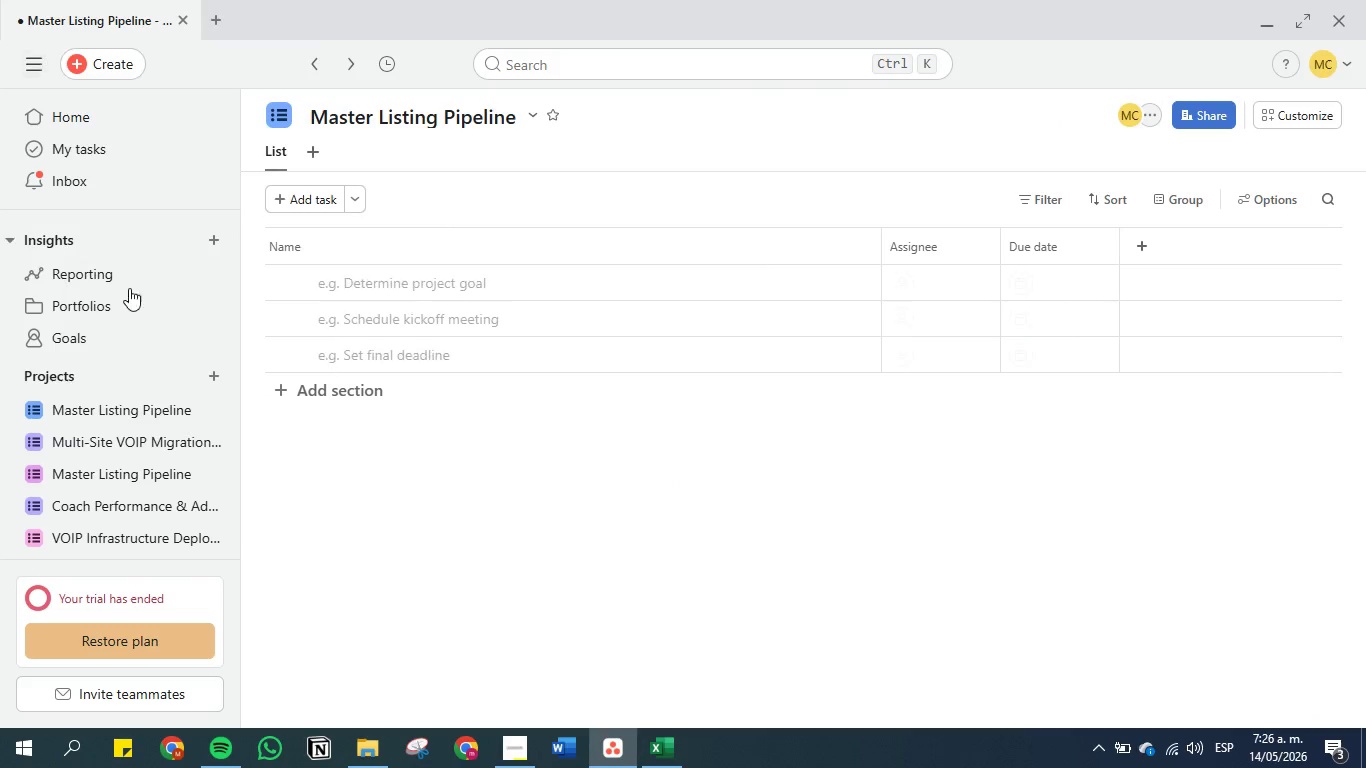 
scroll: coordinate [126, 343], scroll_direction: down, amount: 28.0
 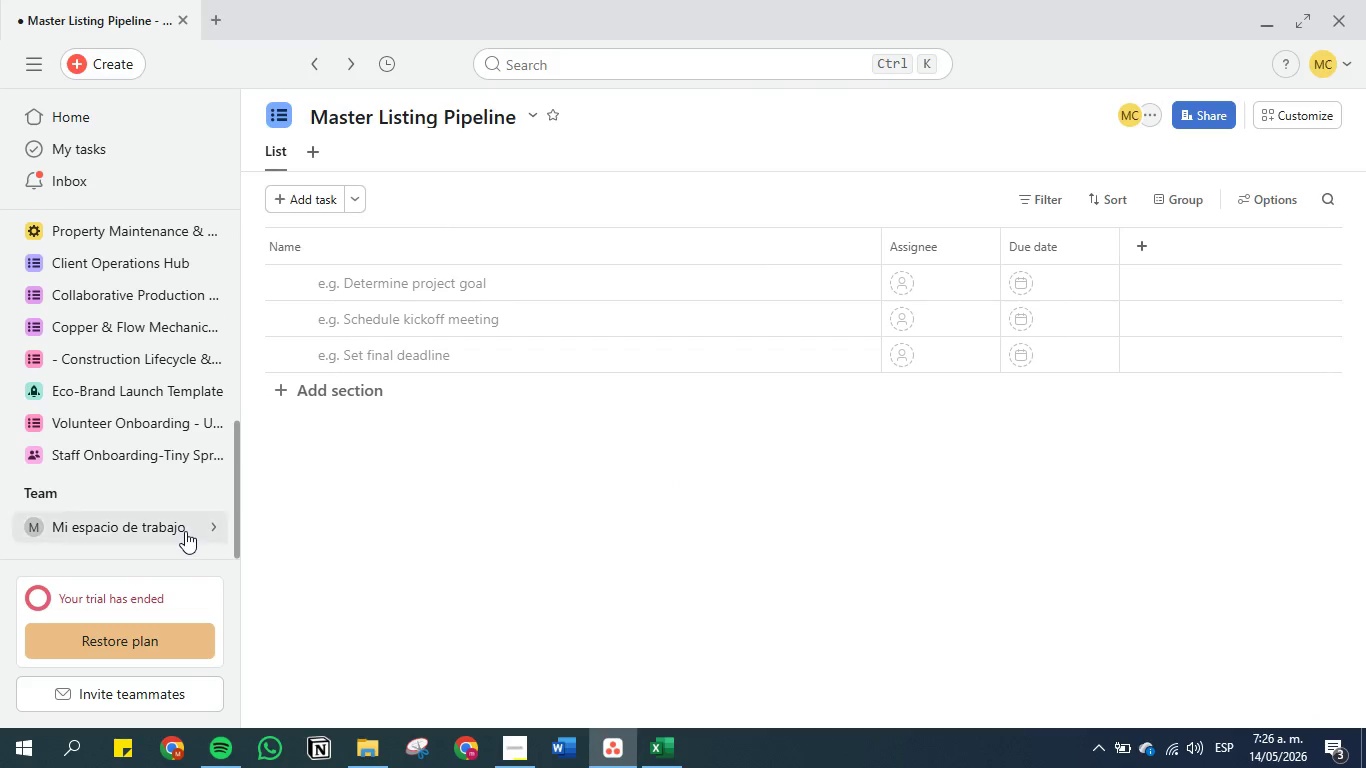 
left_click([185, 531])
 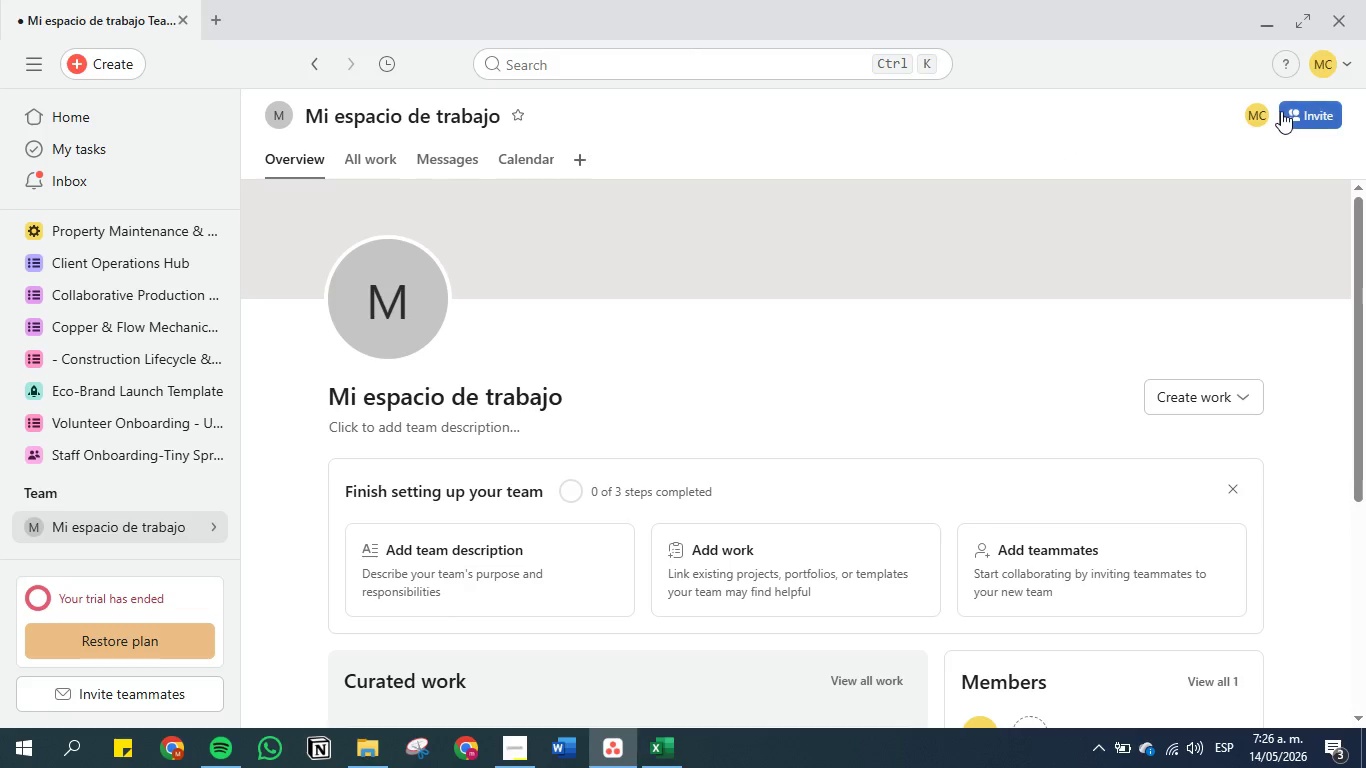 
double_click([1256, 116])
 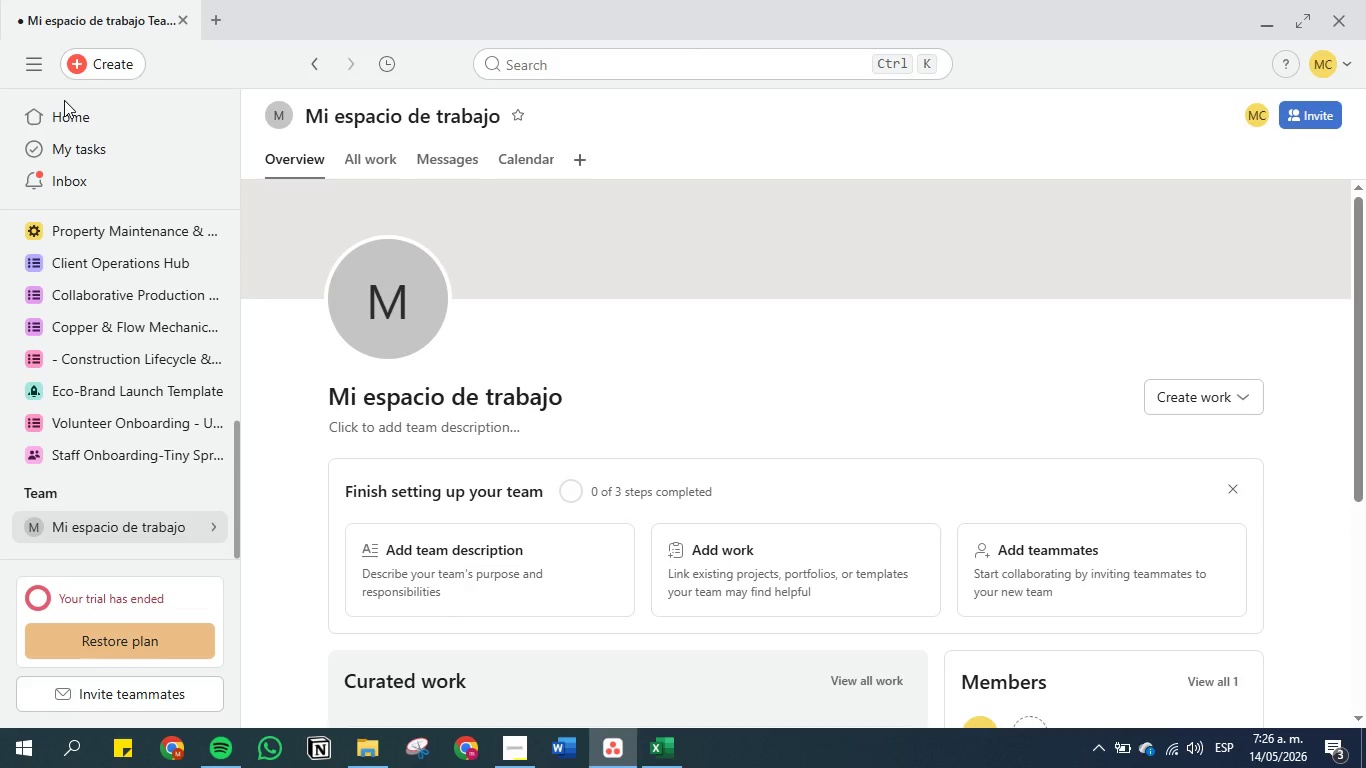 
left_click([74, 107])
 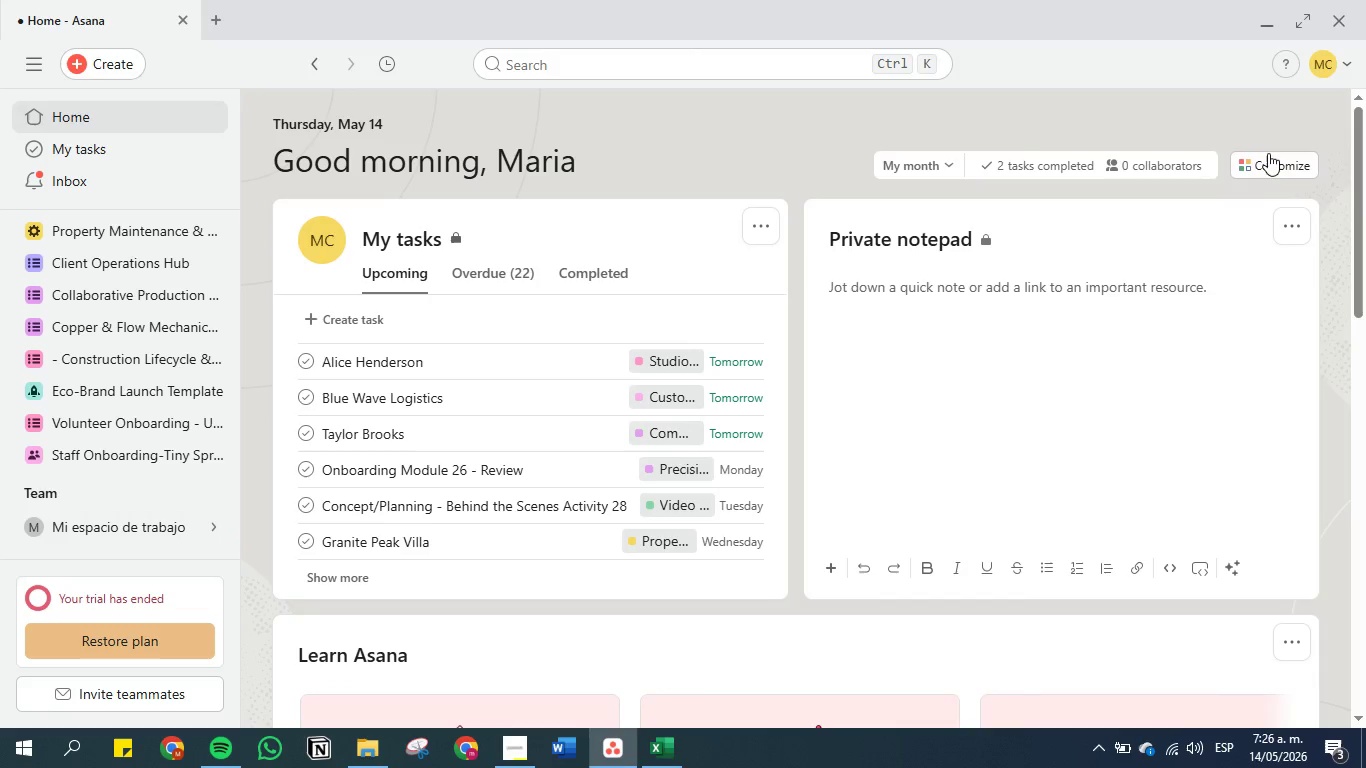 
left_click([1276, 159])
 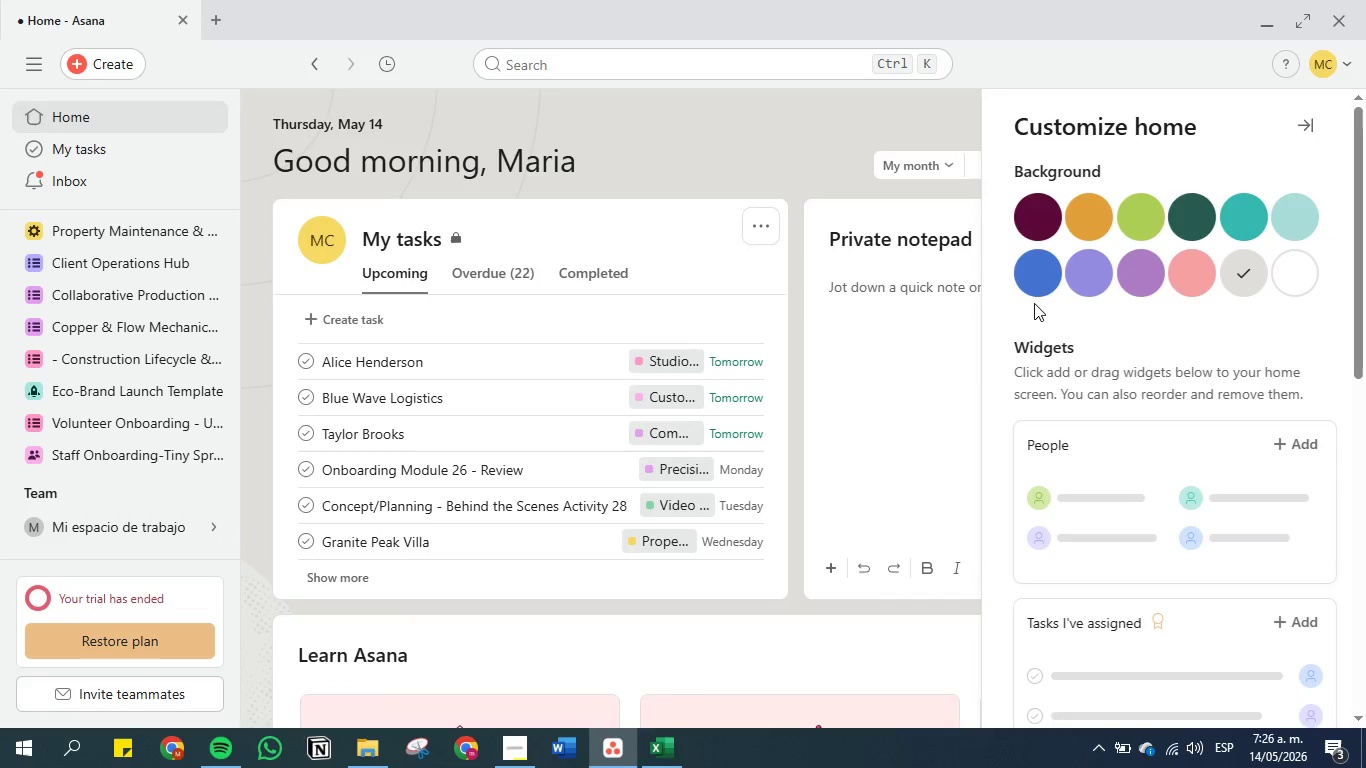 
scroll: coordinate [1047, 325], scroll_direction: down, amount: 29.0
 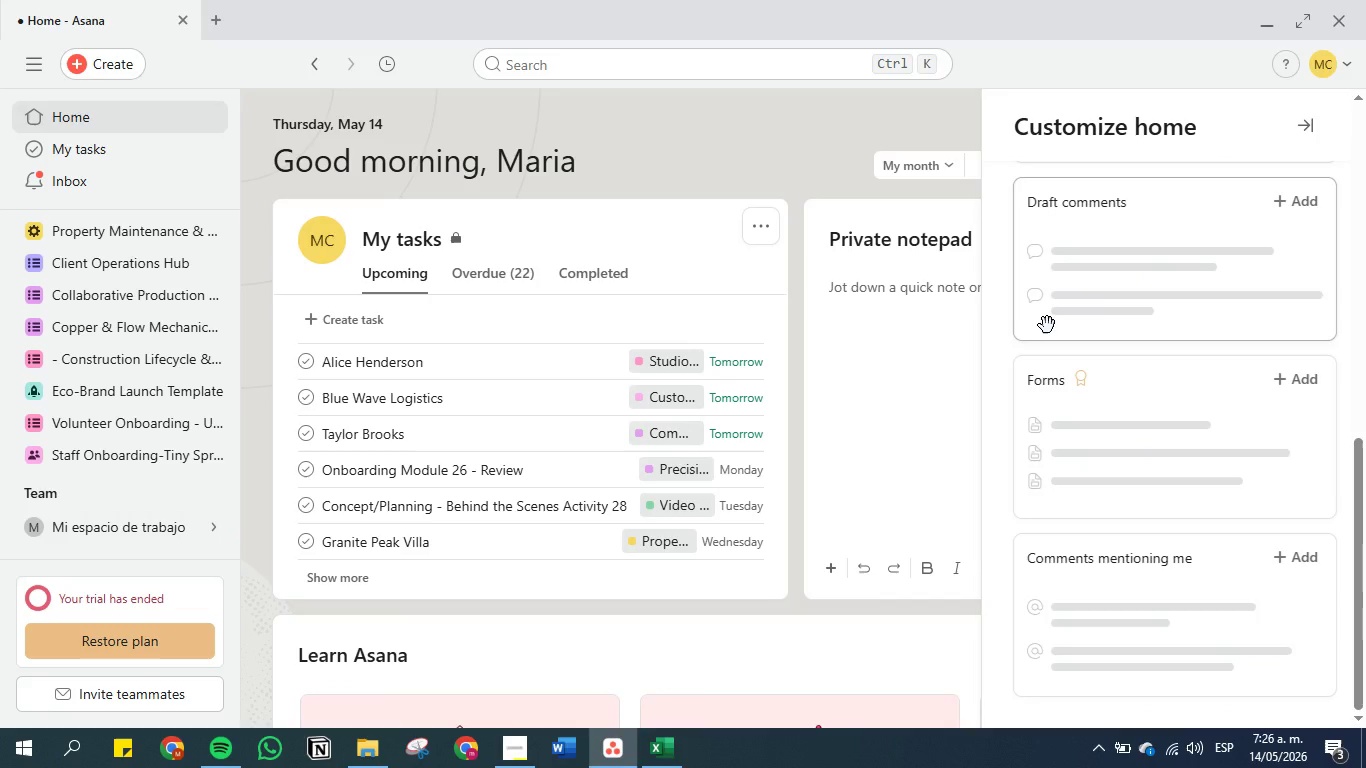 
scroll: coordinate [1047, 325], scroll_direction: up, amount: 21.0
 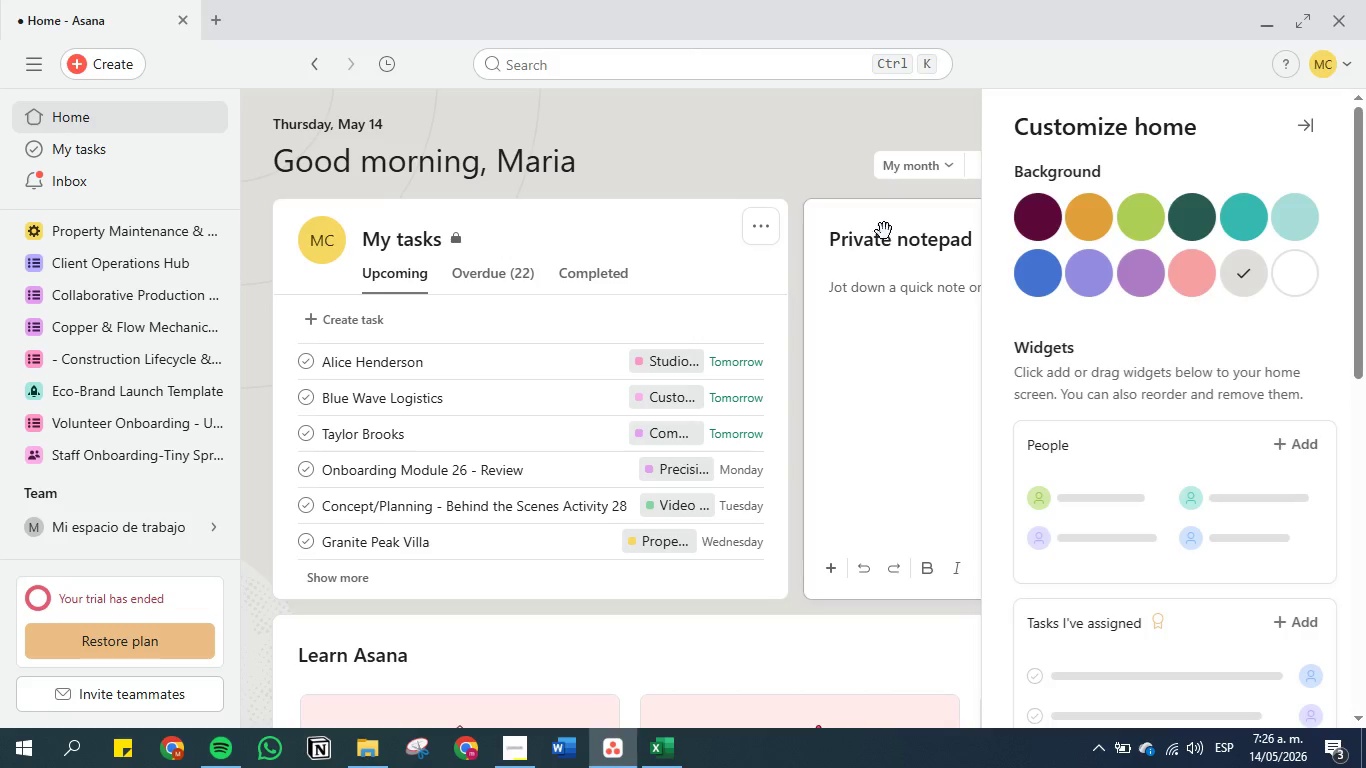 
left_click([802, 148])
 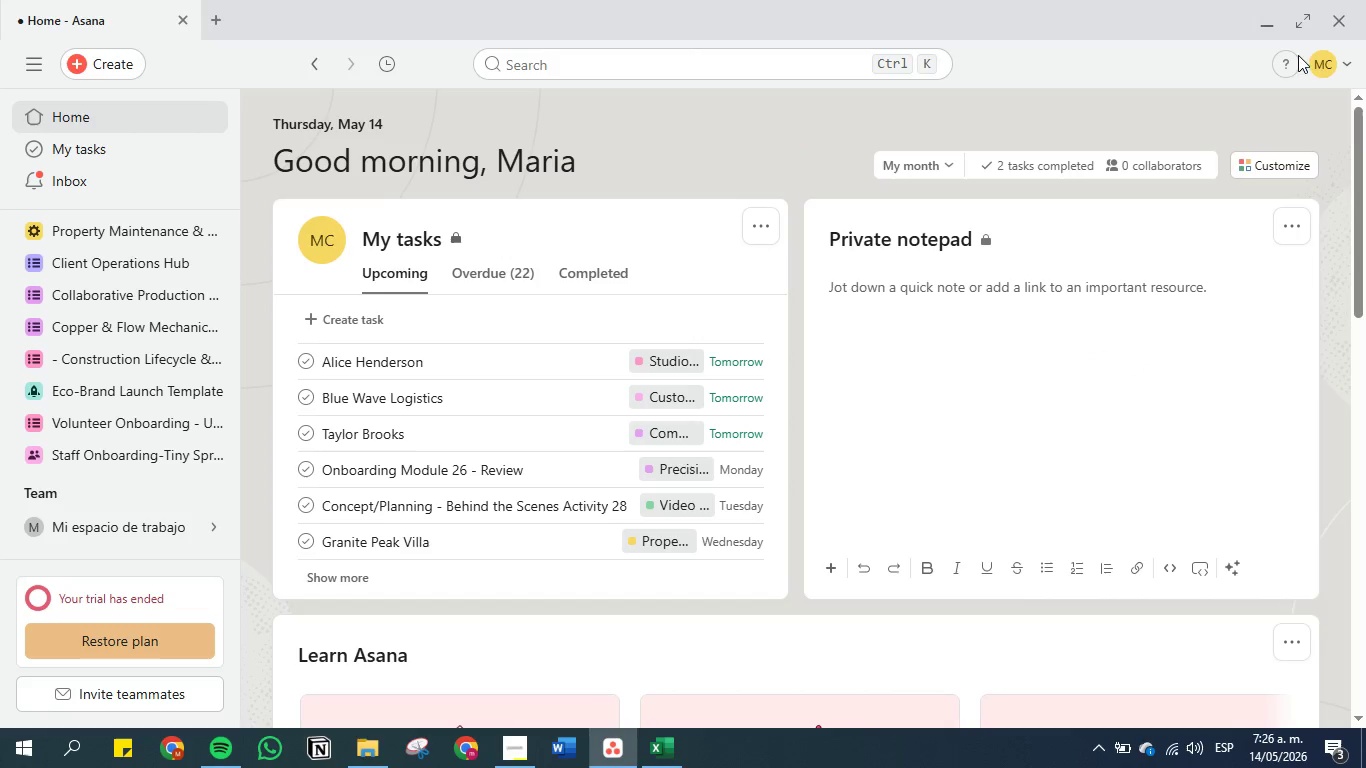 
left_click([1344, 62])
 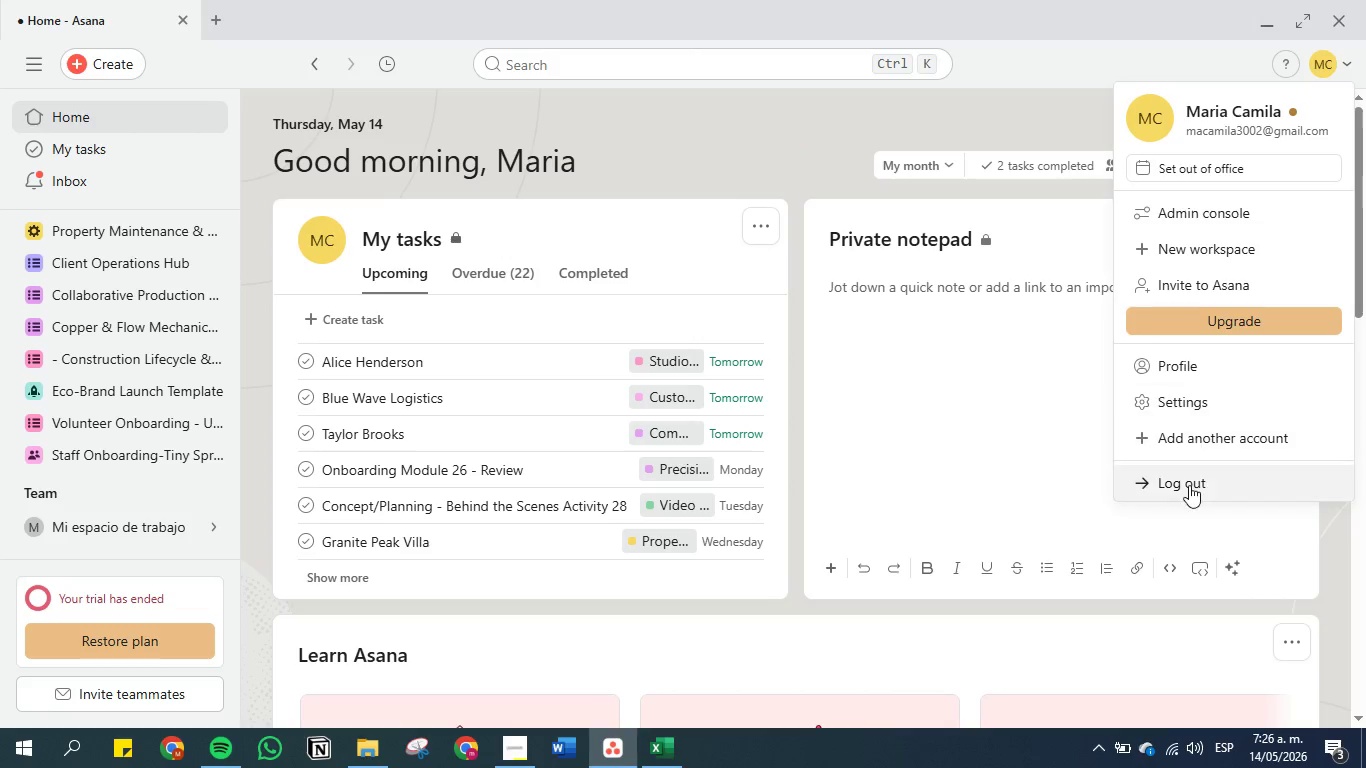 
left_click([1189, 489])
 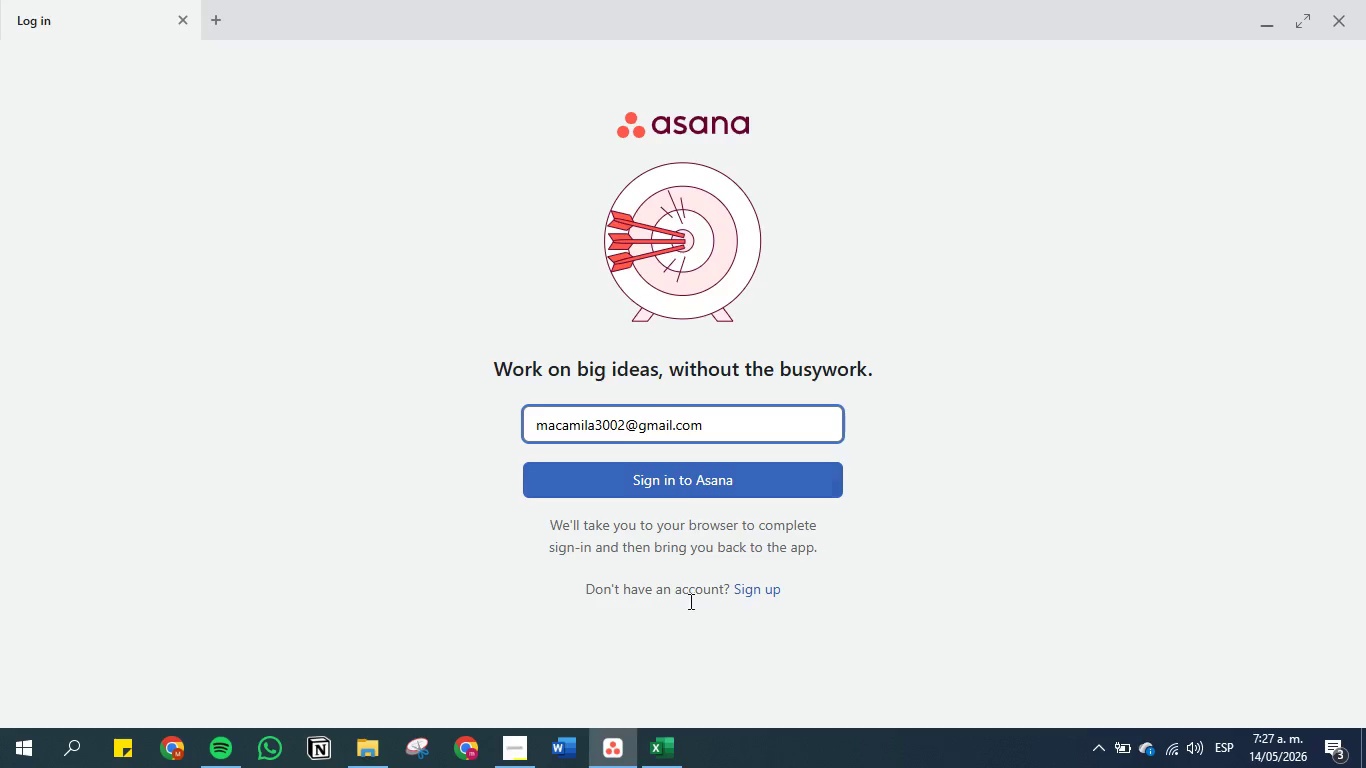 
left_click([751, 592])
 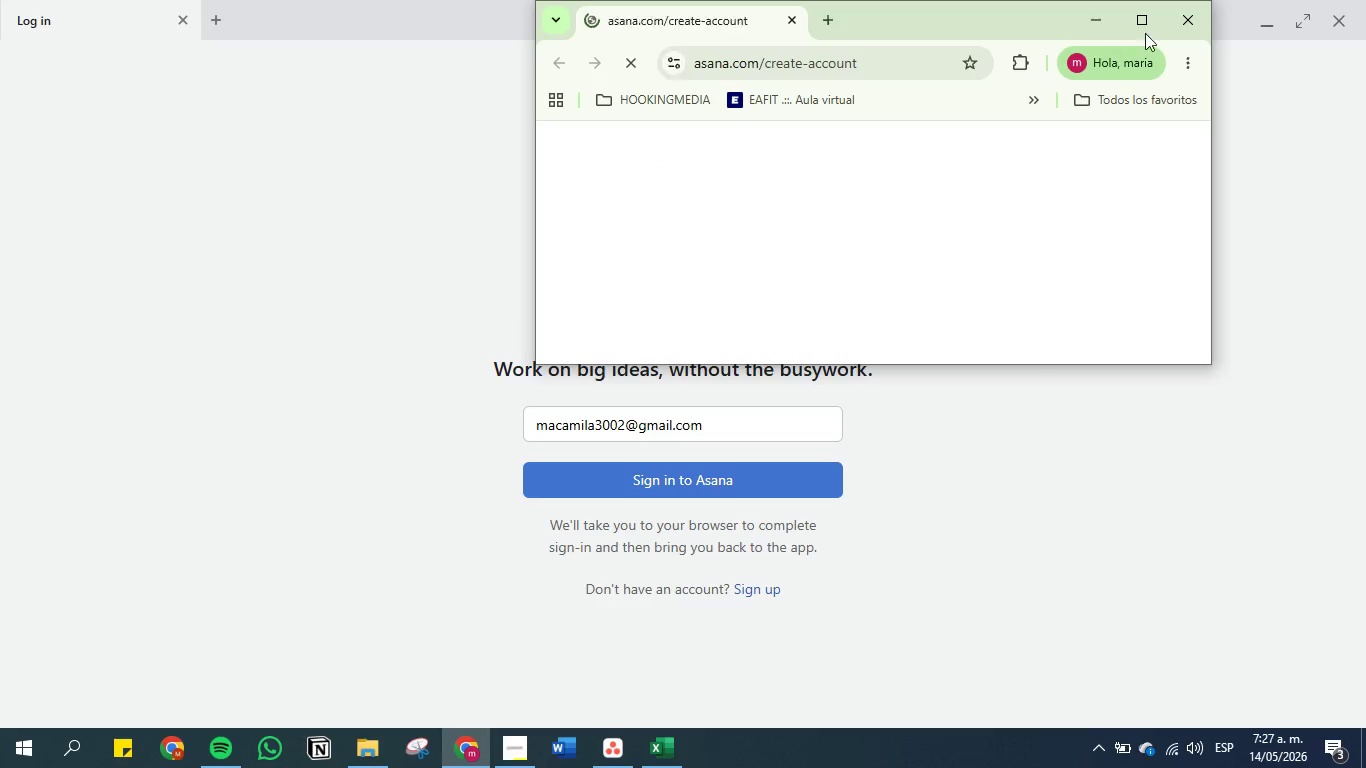 
left_click([1152, 25])
 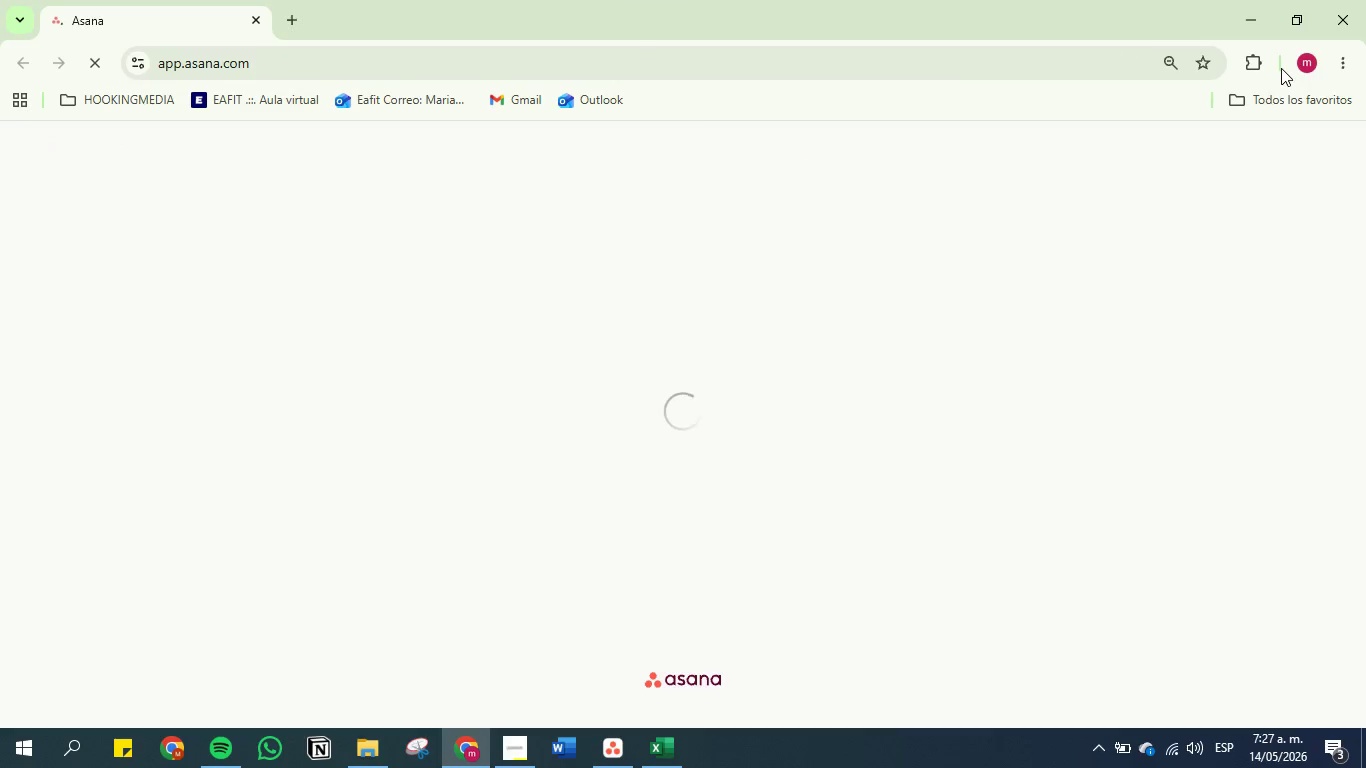 
wait(9.3)
 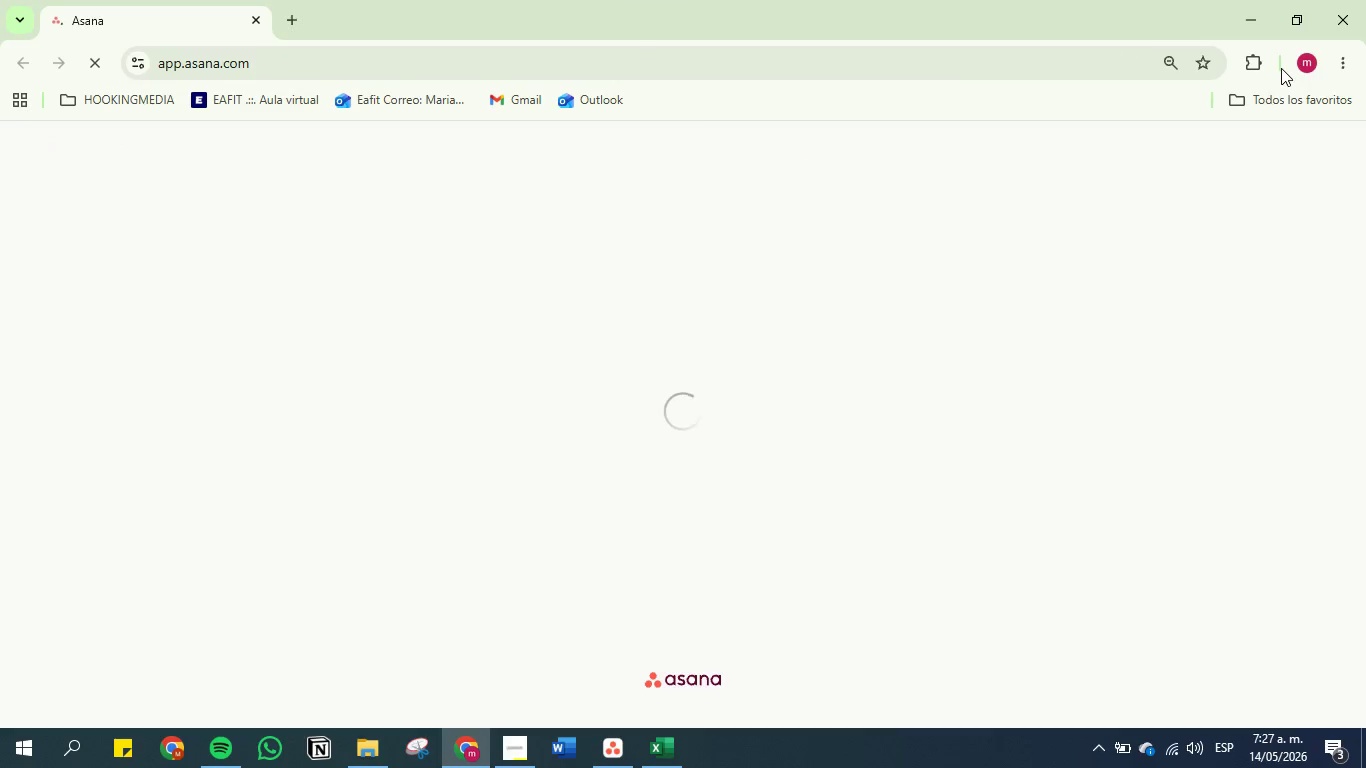 
left_click([1236, 461])
 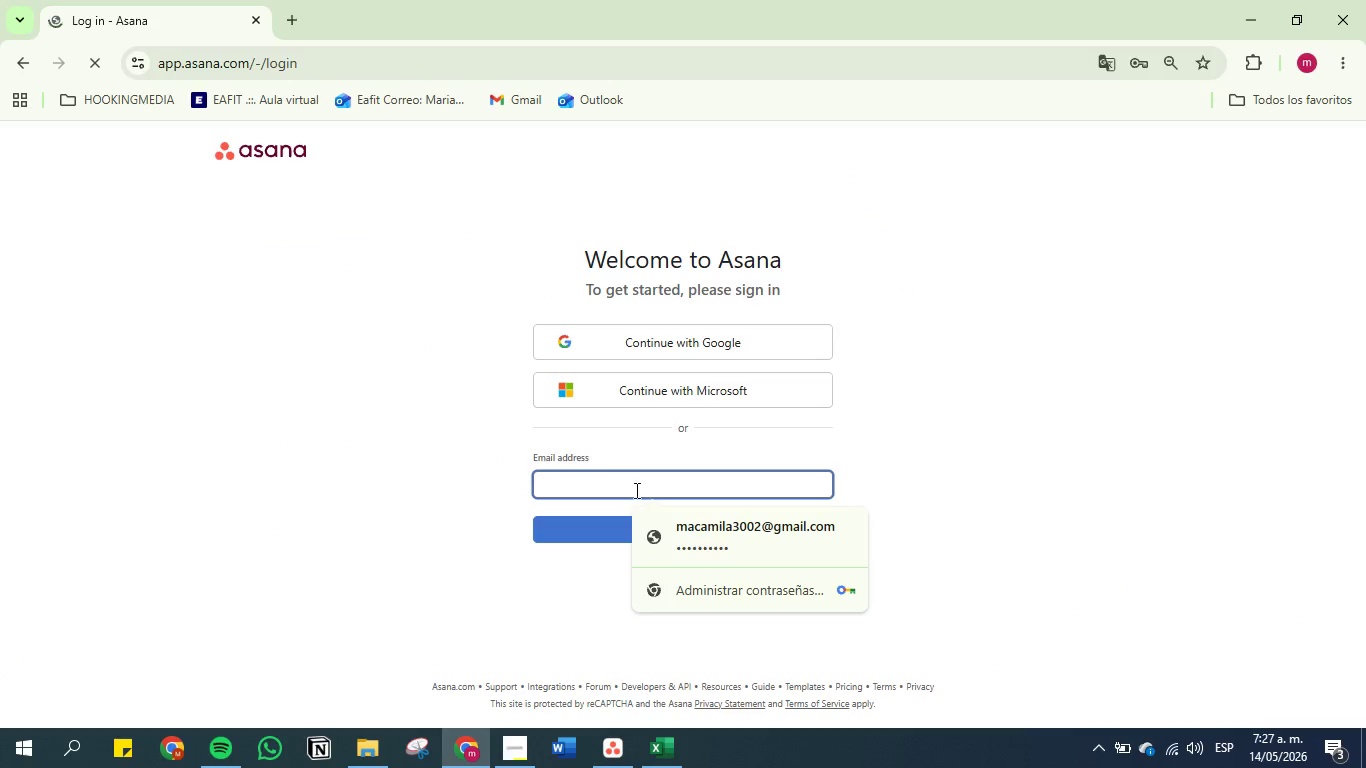 
left_click([637, 492])
 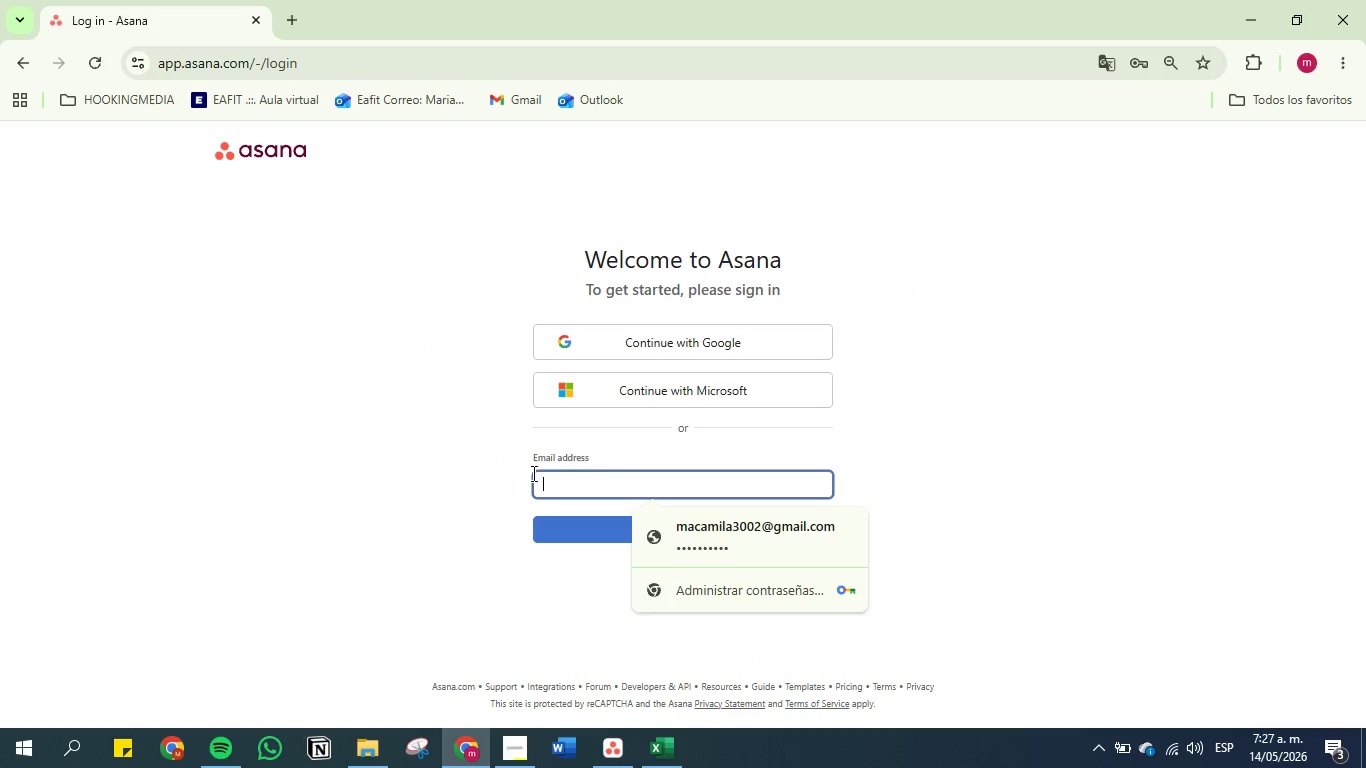 
left_click([436, 462])
 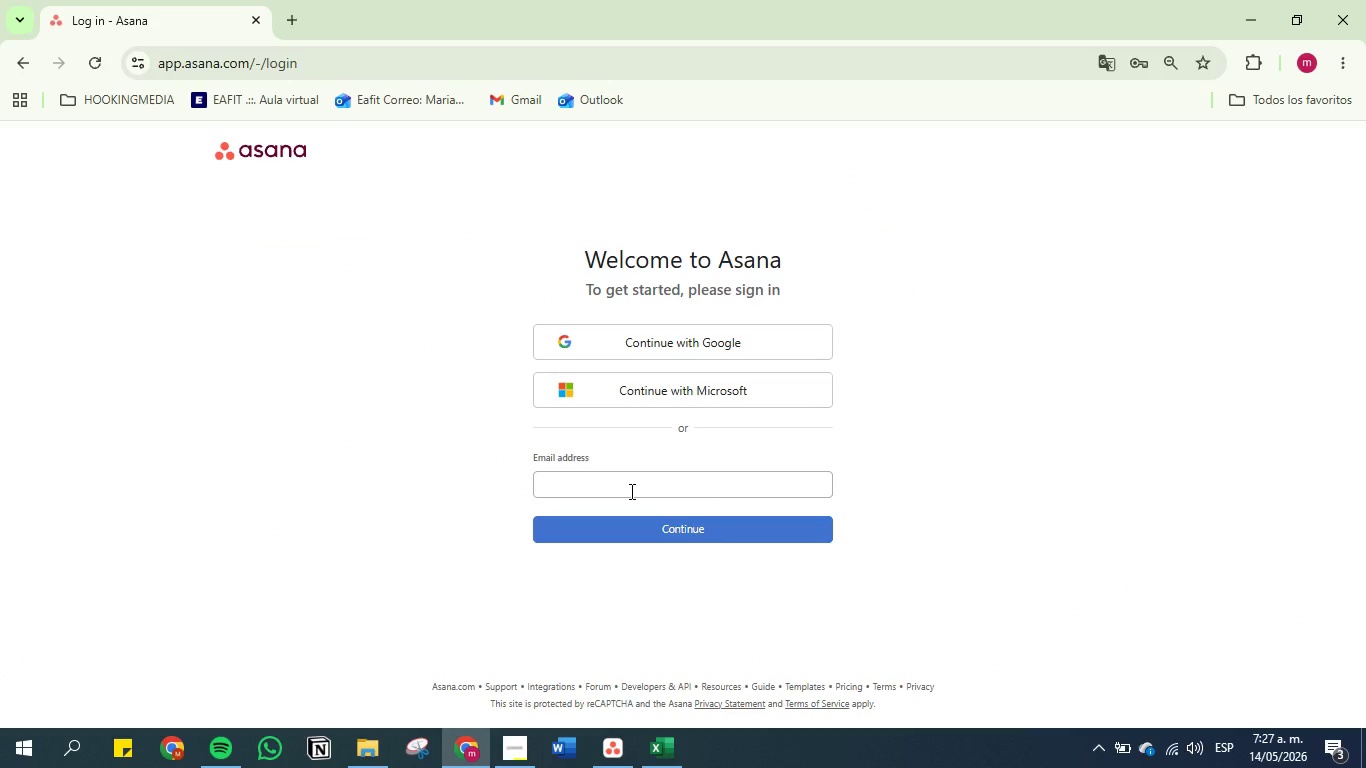 
left_click([629, 491])
 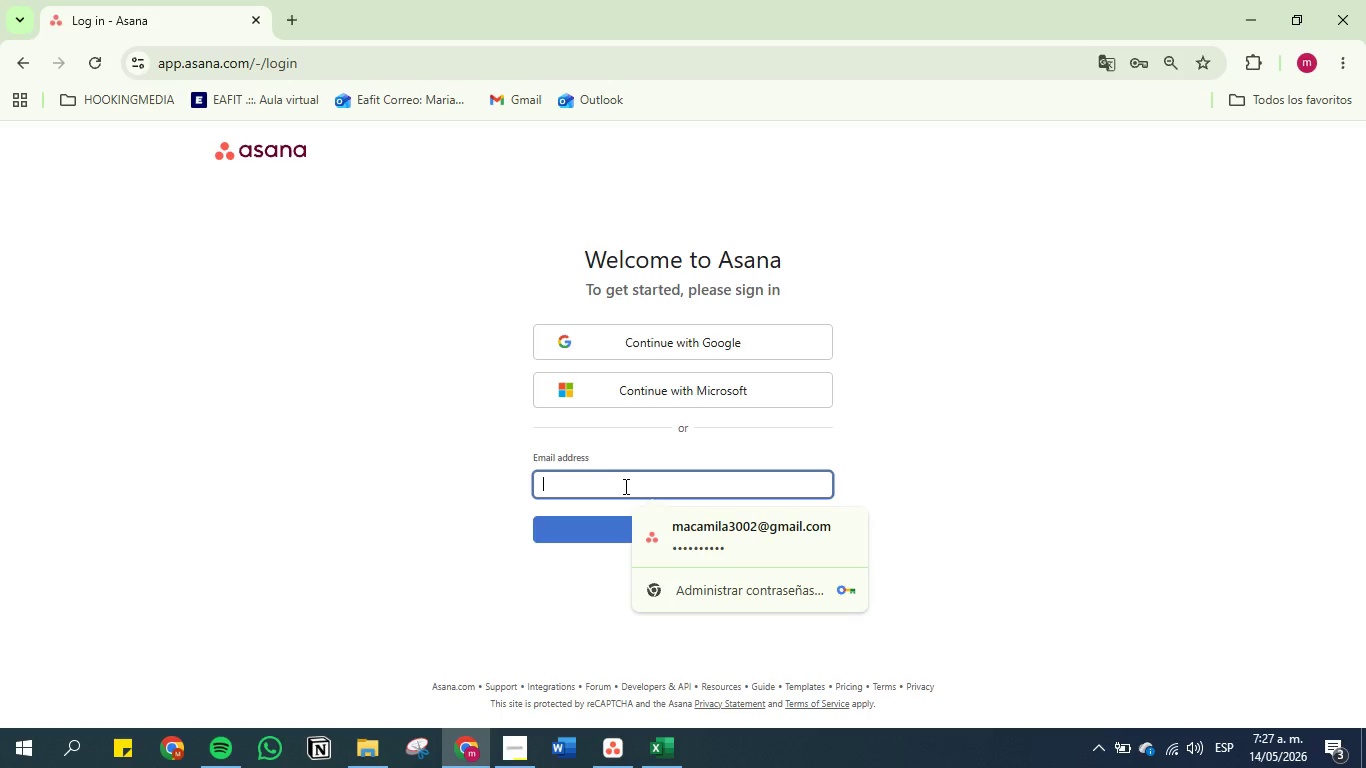 
type([redacted])
 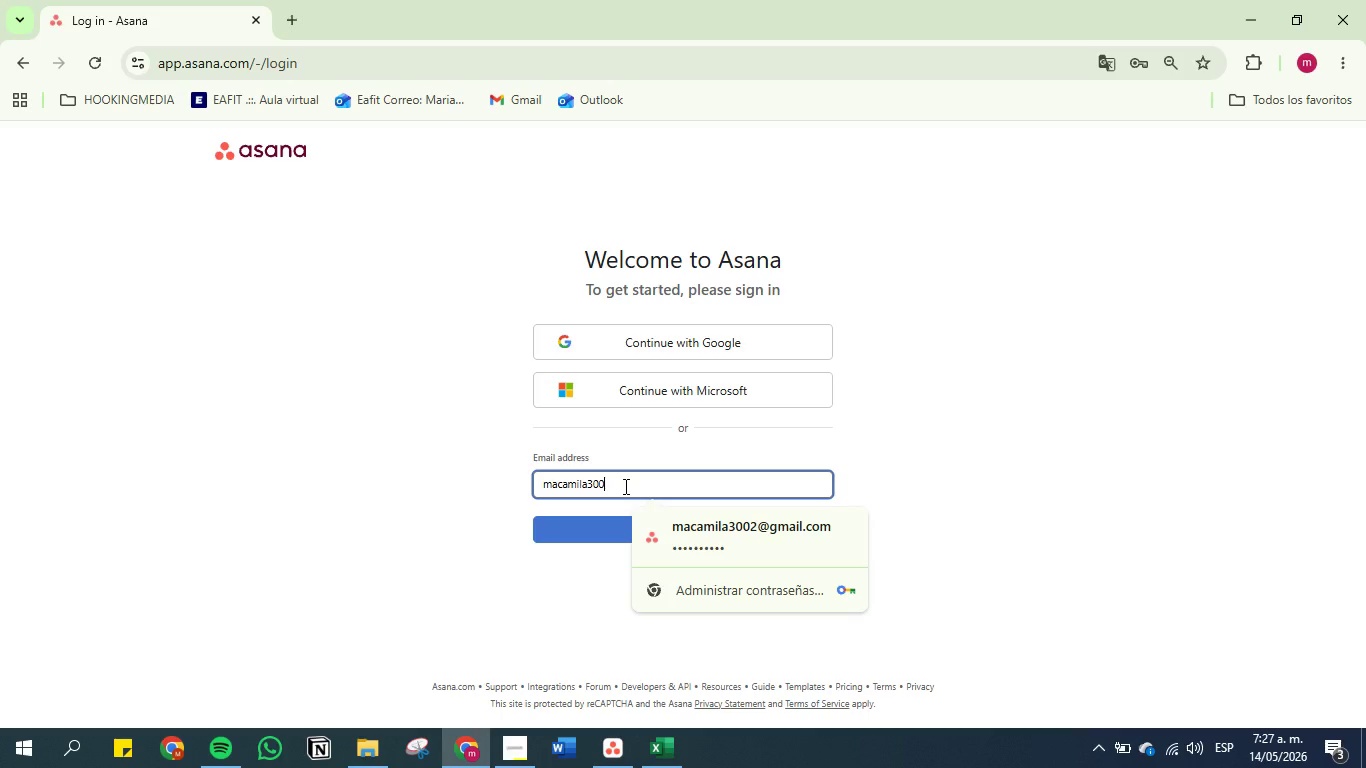 
key([redacted])
 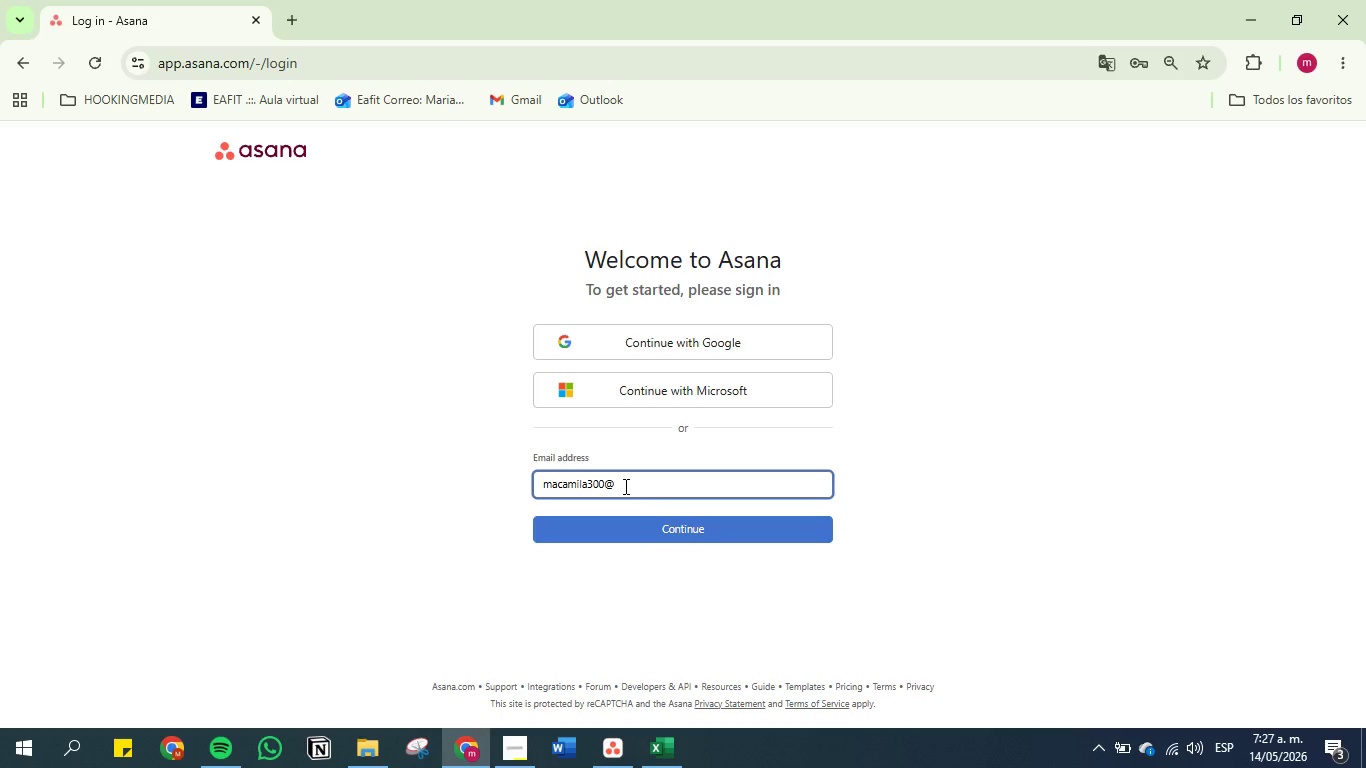 
type([redacted])
 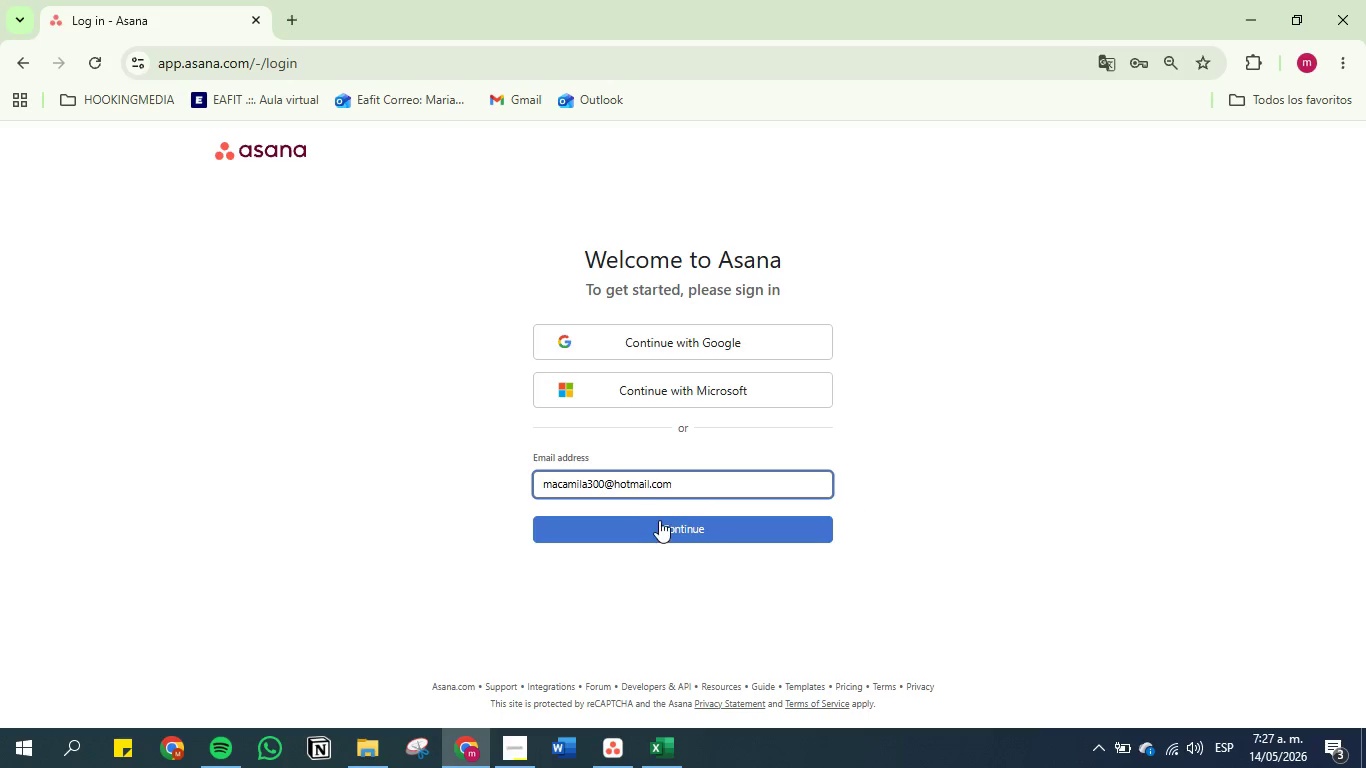 
left_click([661, 524])
 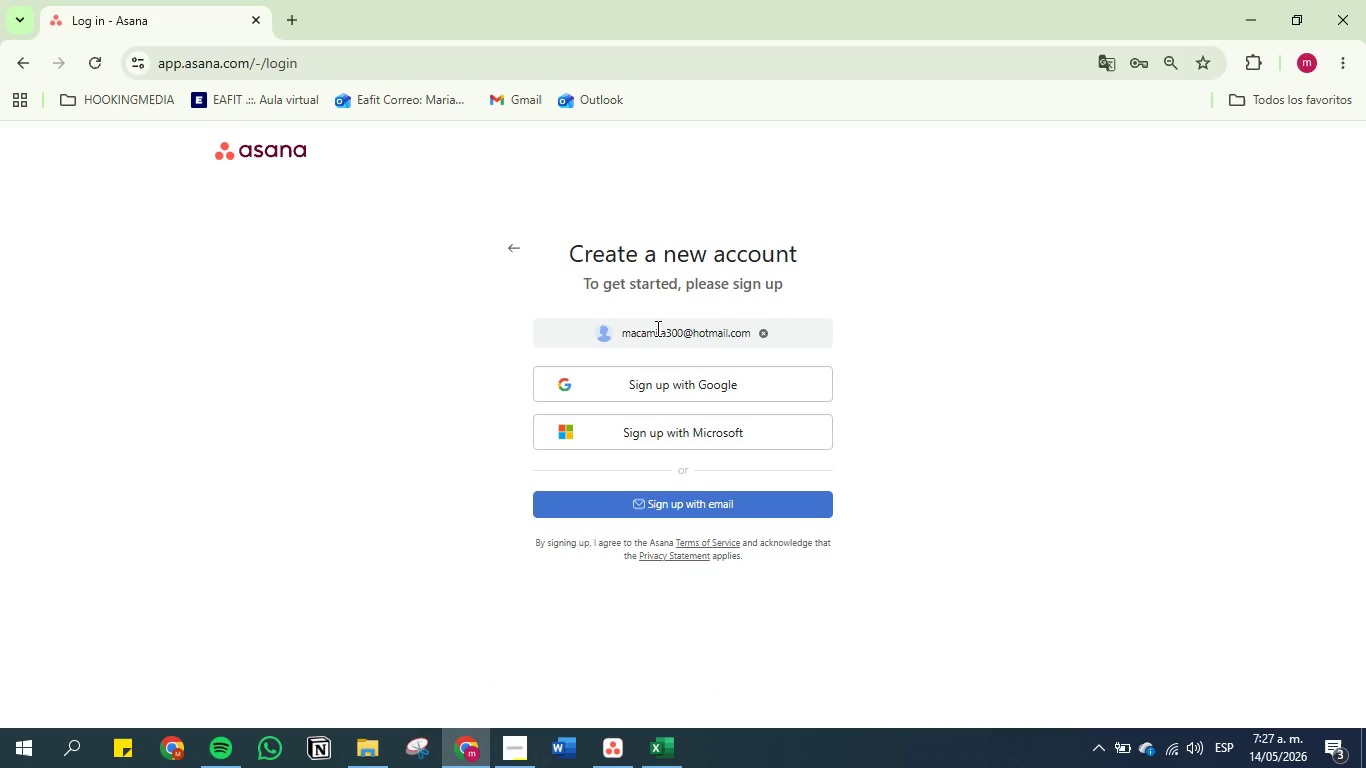 
wait(10.8)
 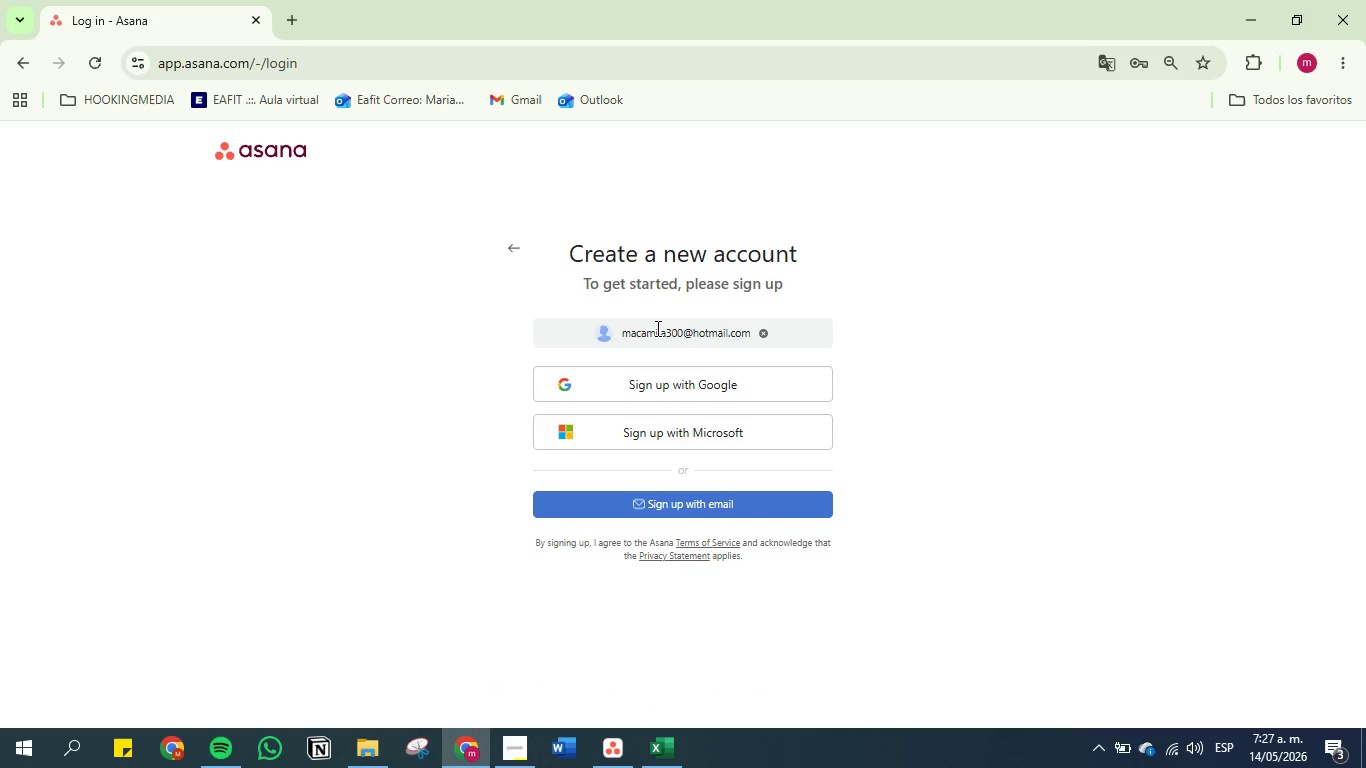 
left_click([661, 335])
 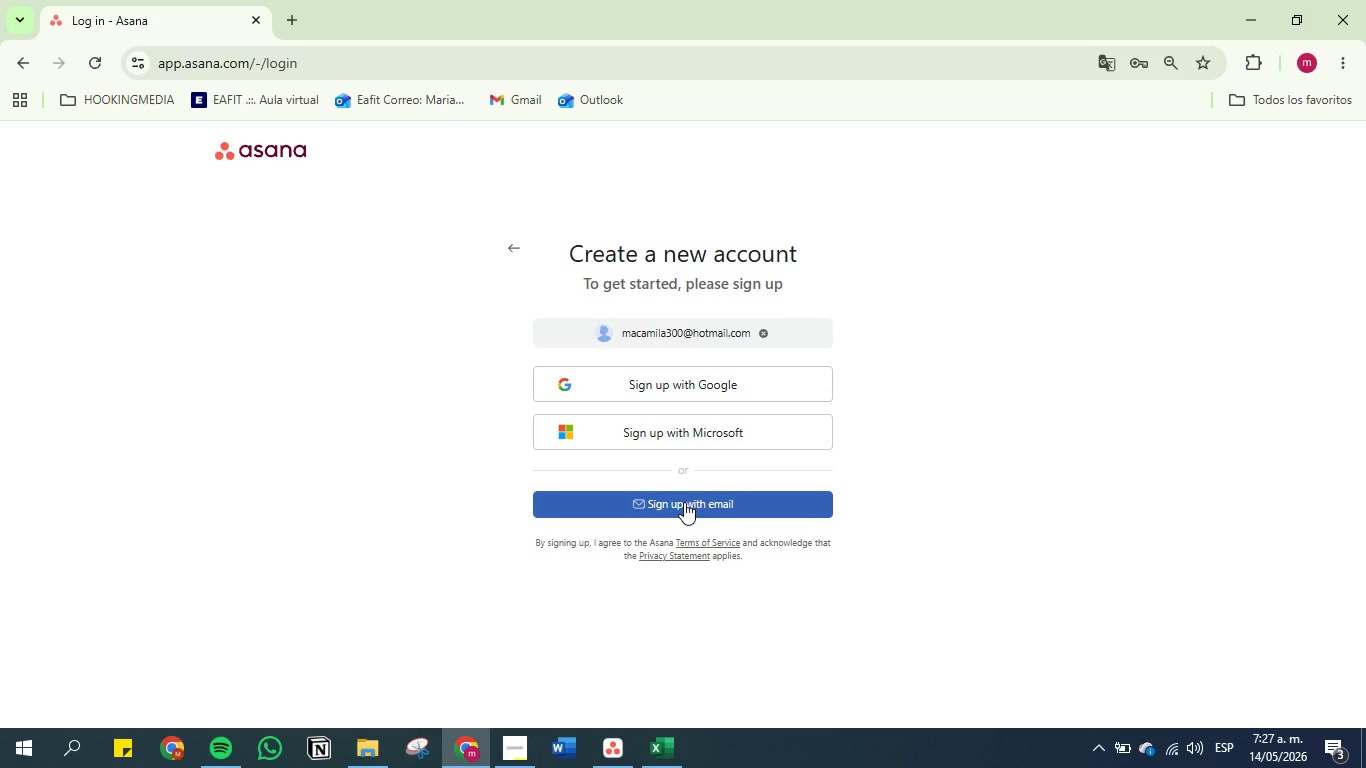 
left_click([684, 502])
 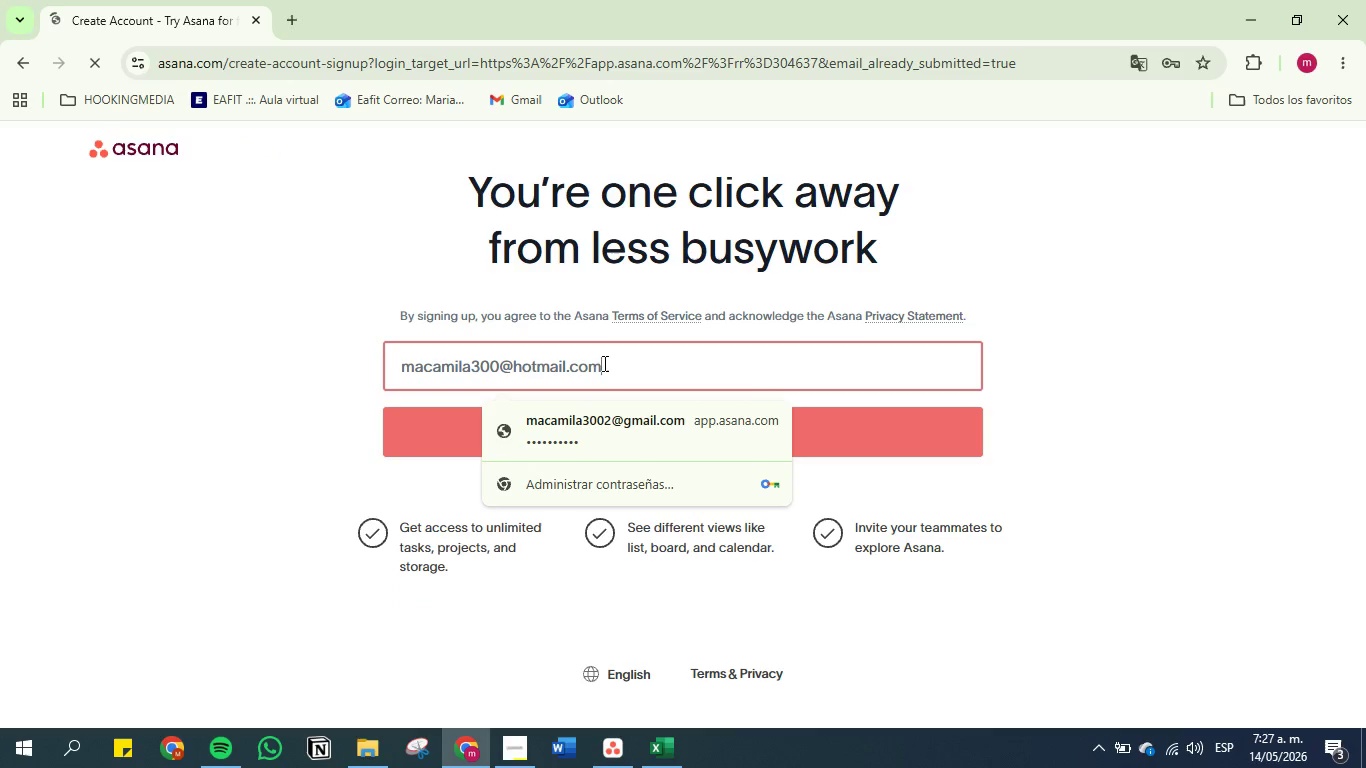 
left_click([292, 355])
 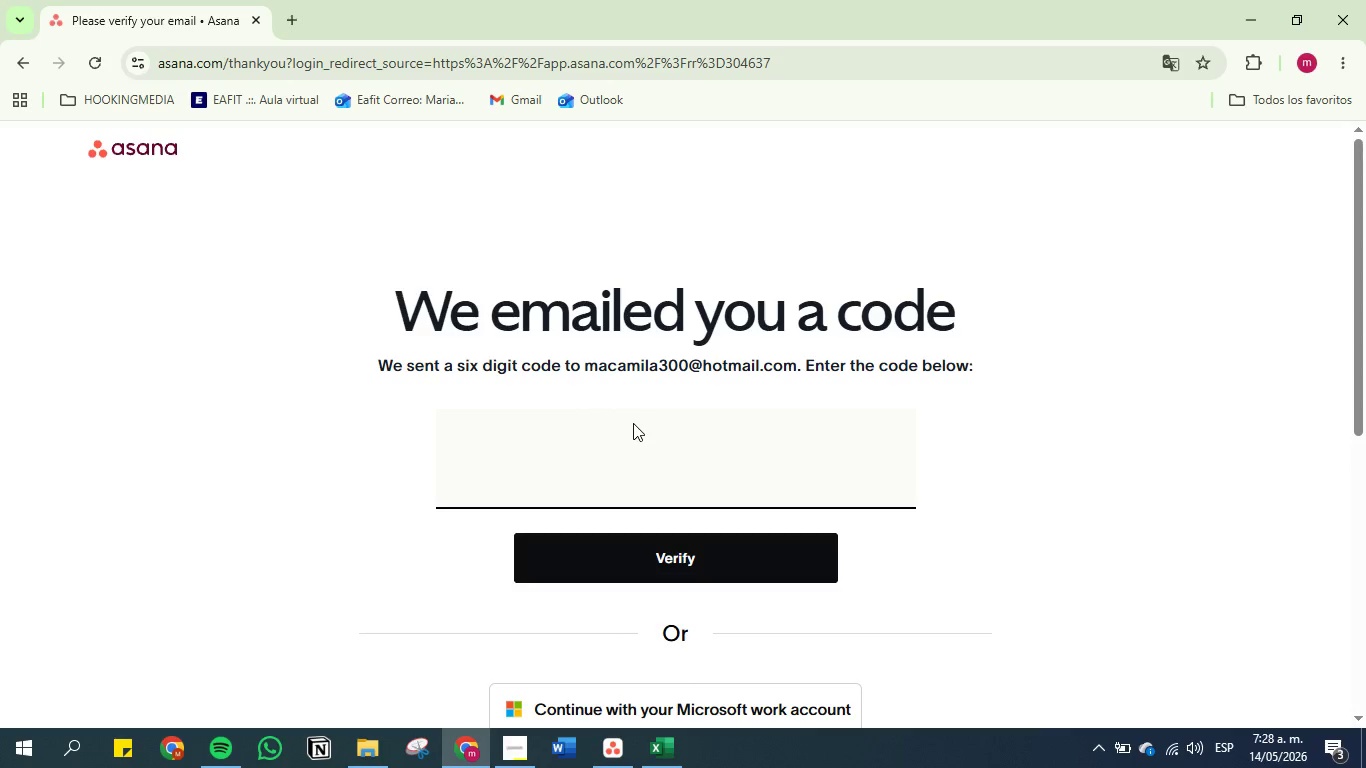 
wait(37.06)
 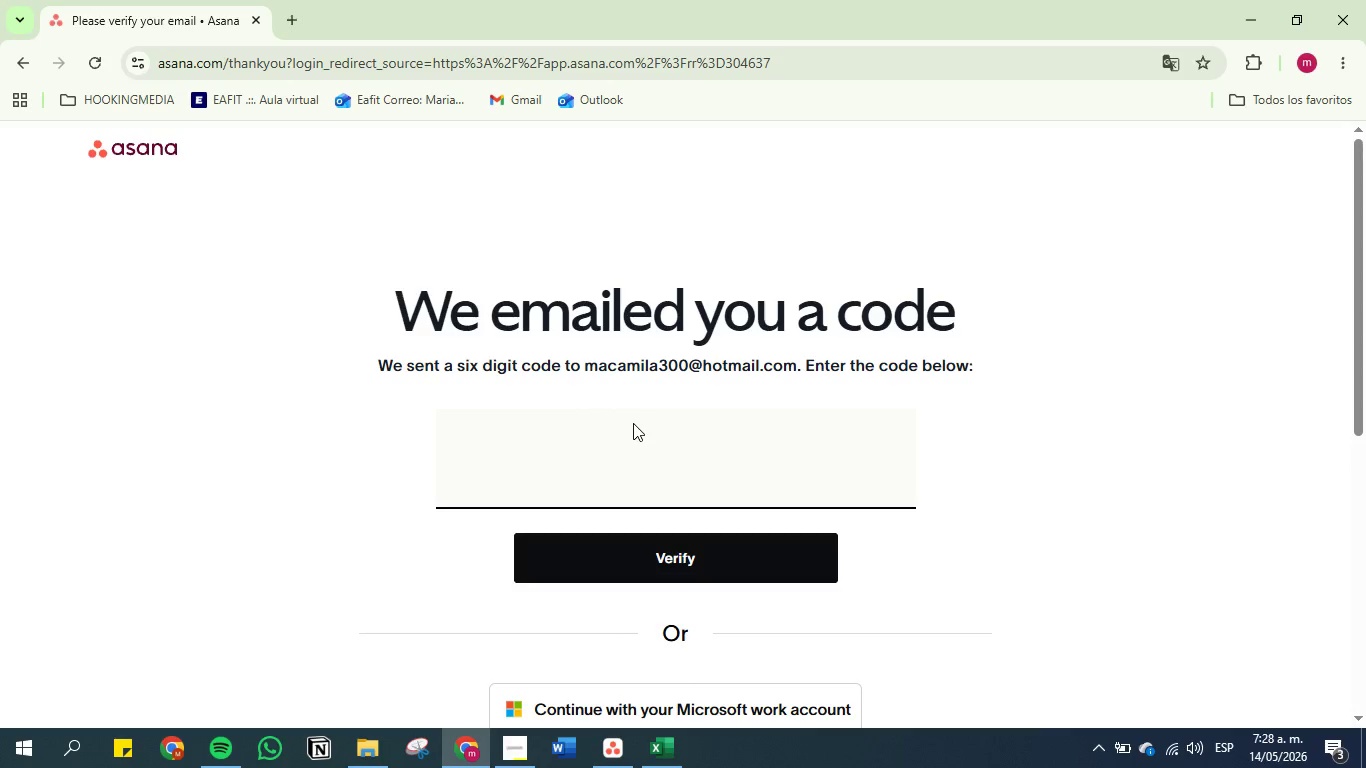 
type(741946)
 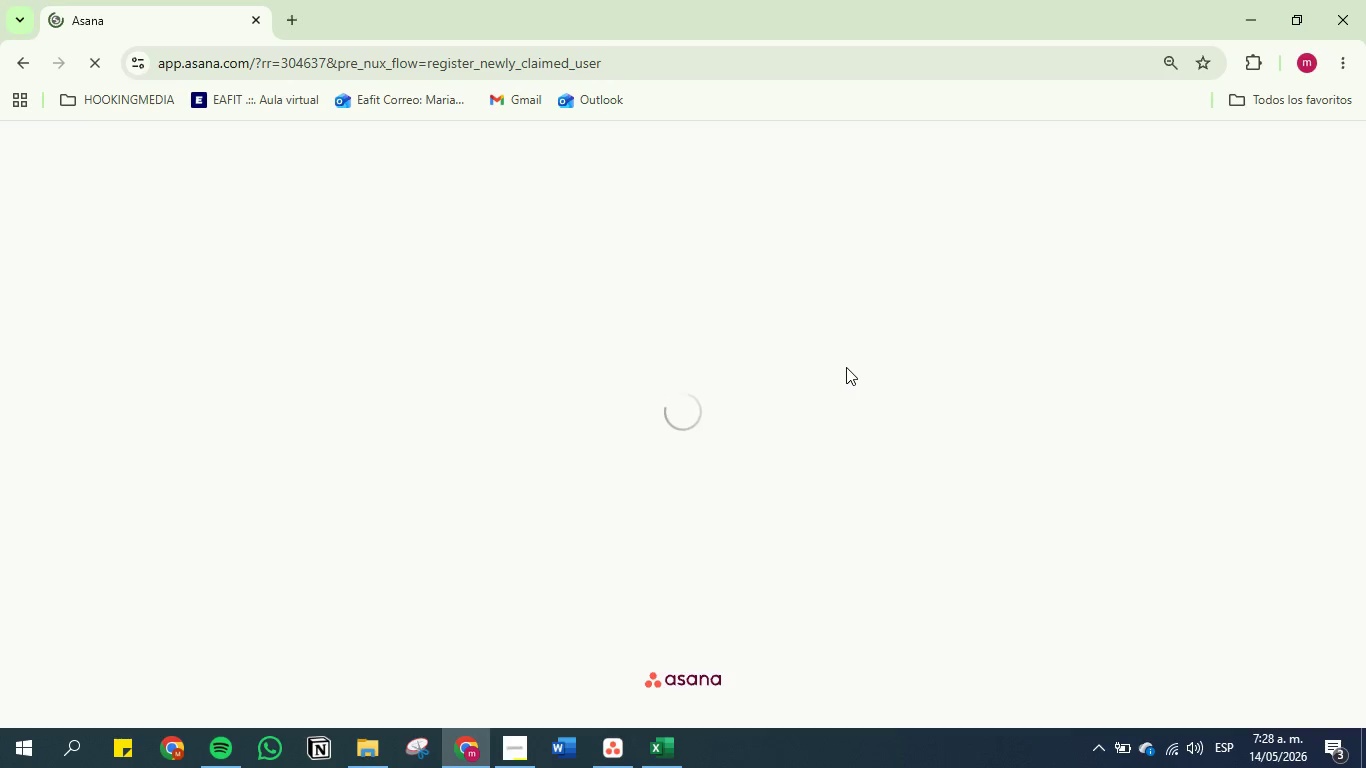 
wait(10.59)
 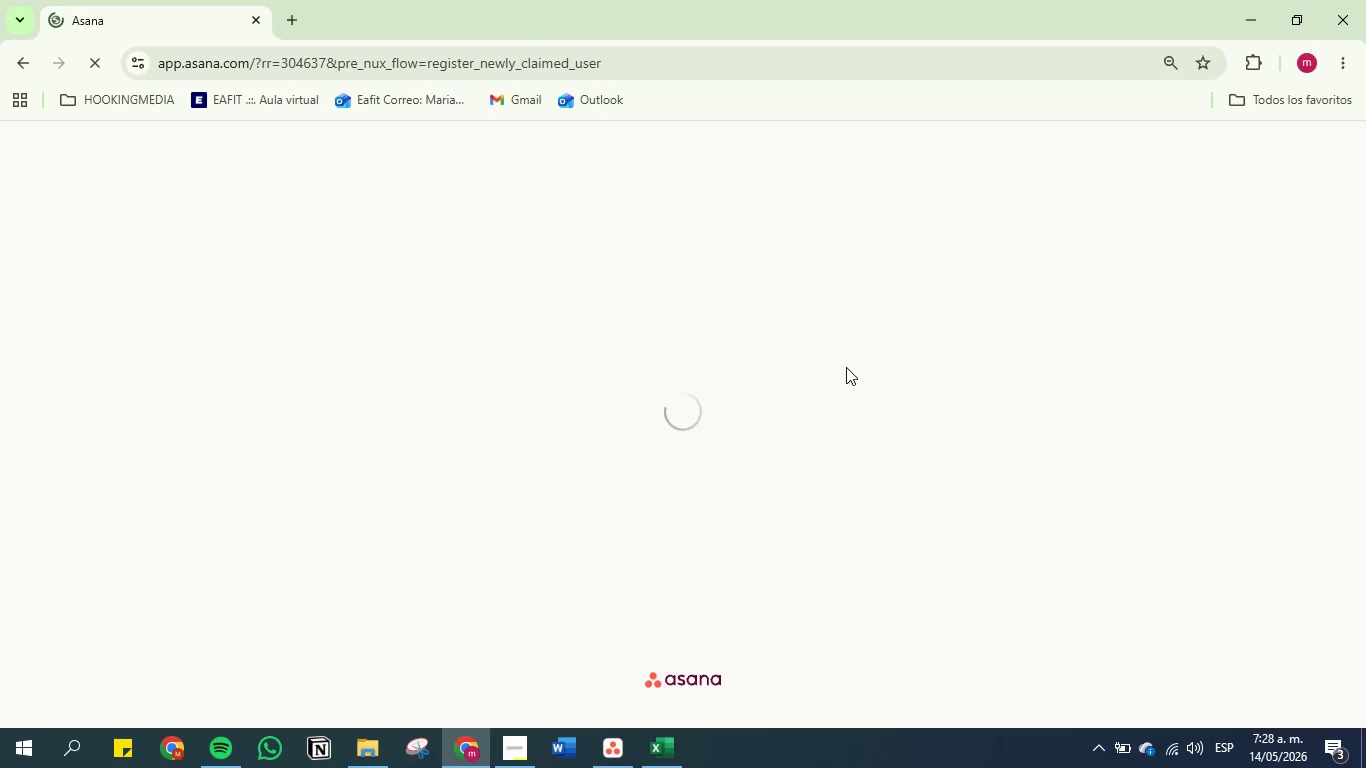 
left_click([697, 391])
 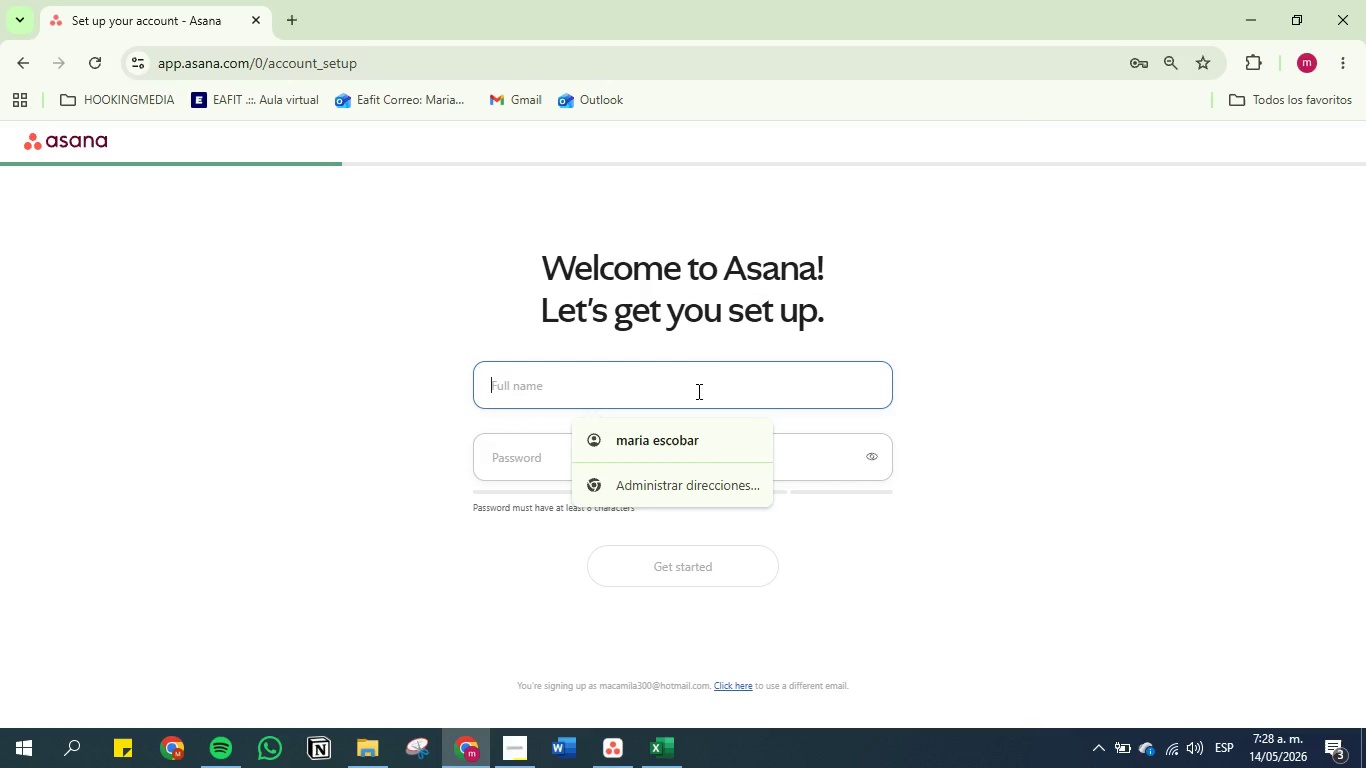 
type(Maria)
 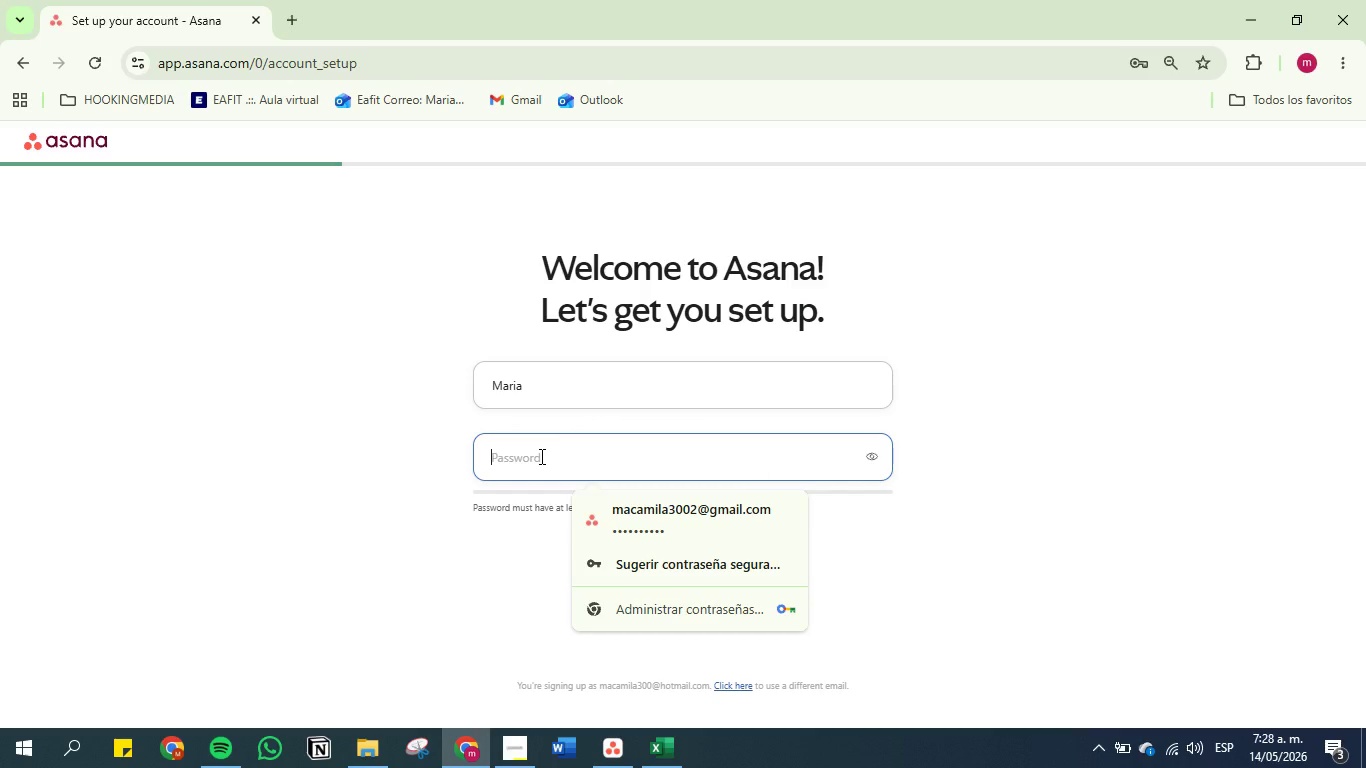 
type(octubre16)
 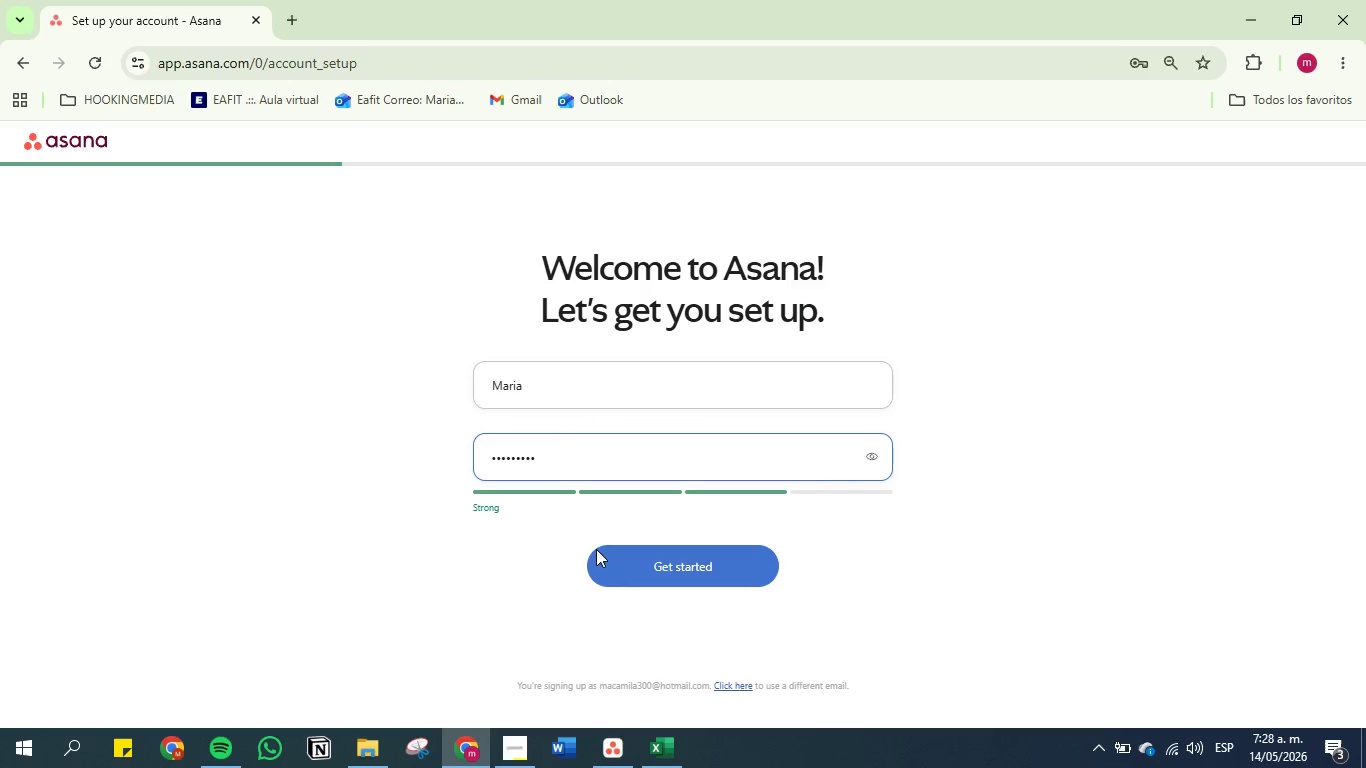 
left_click([643, 548])
 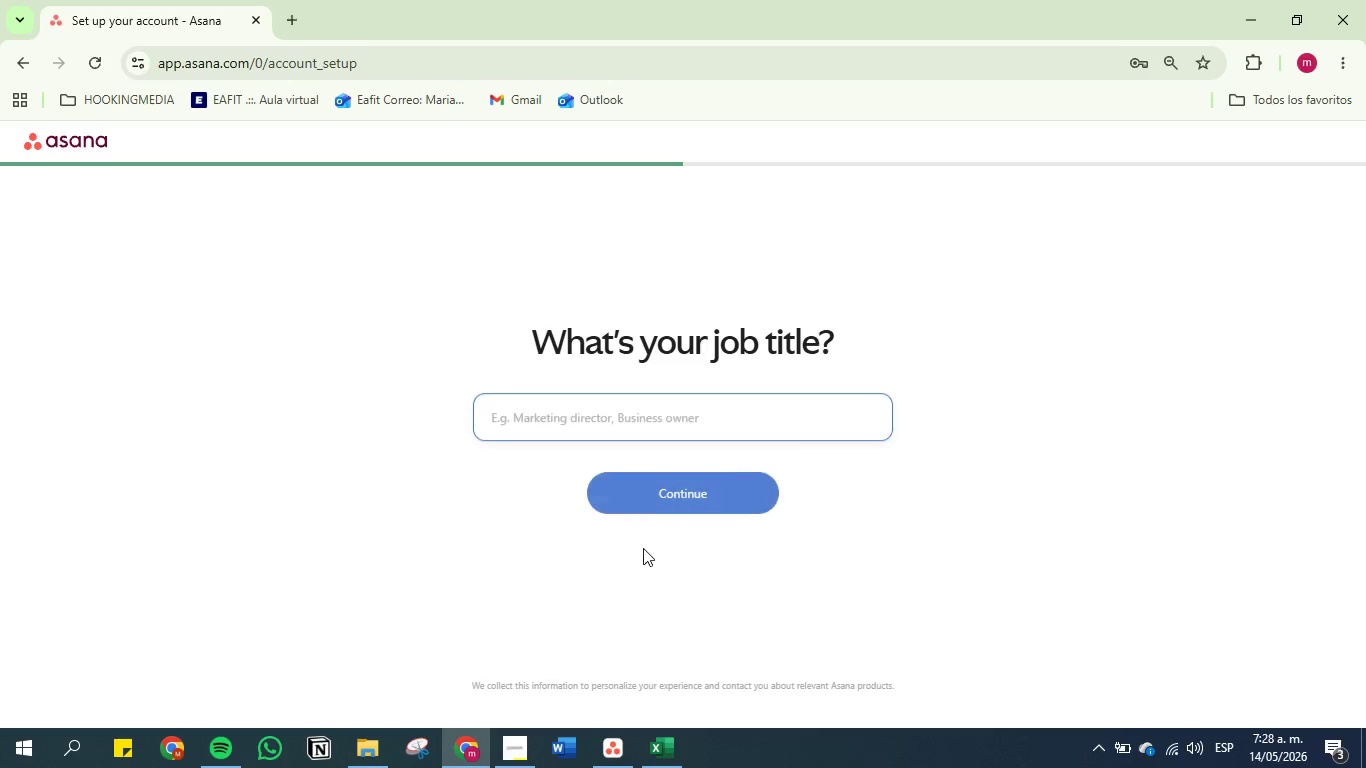 
left_click([597, 414])
 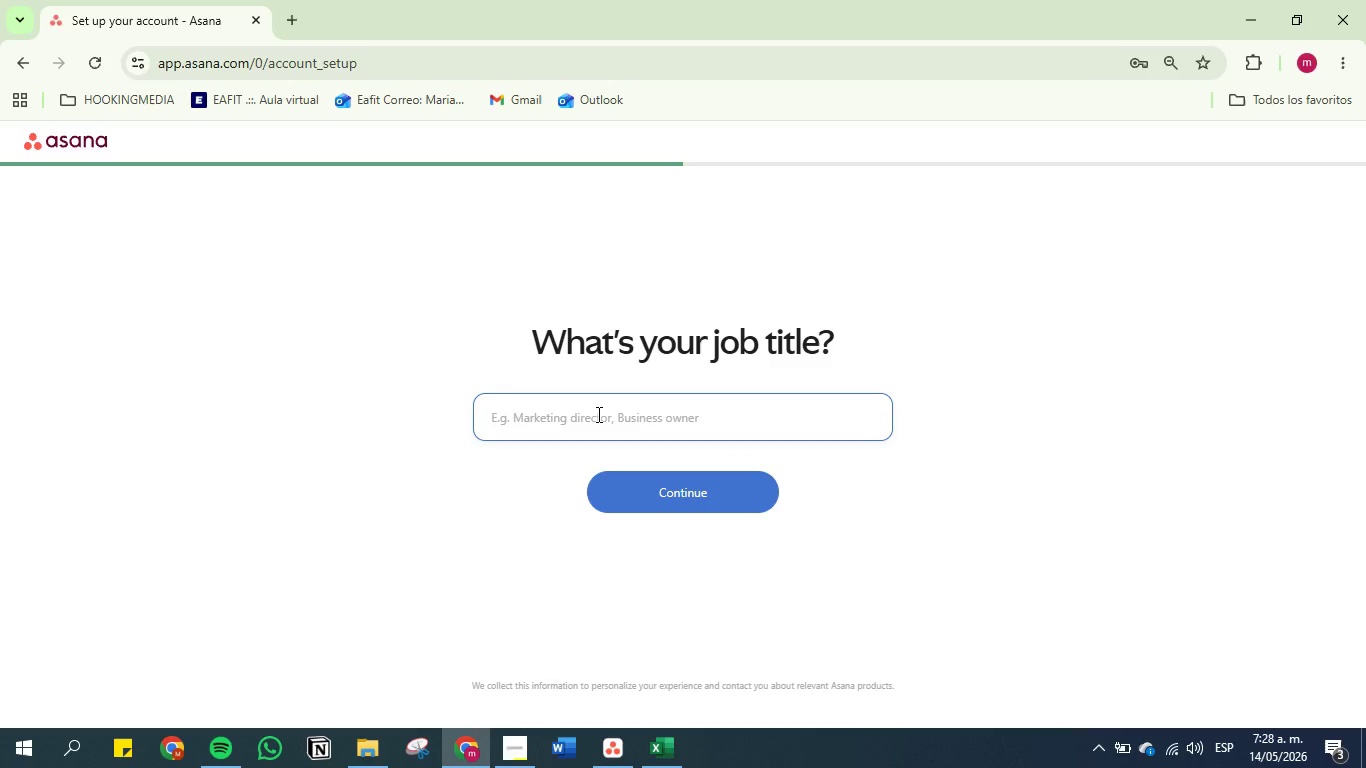 
type(Project Managr)
 